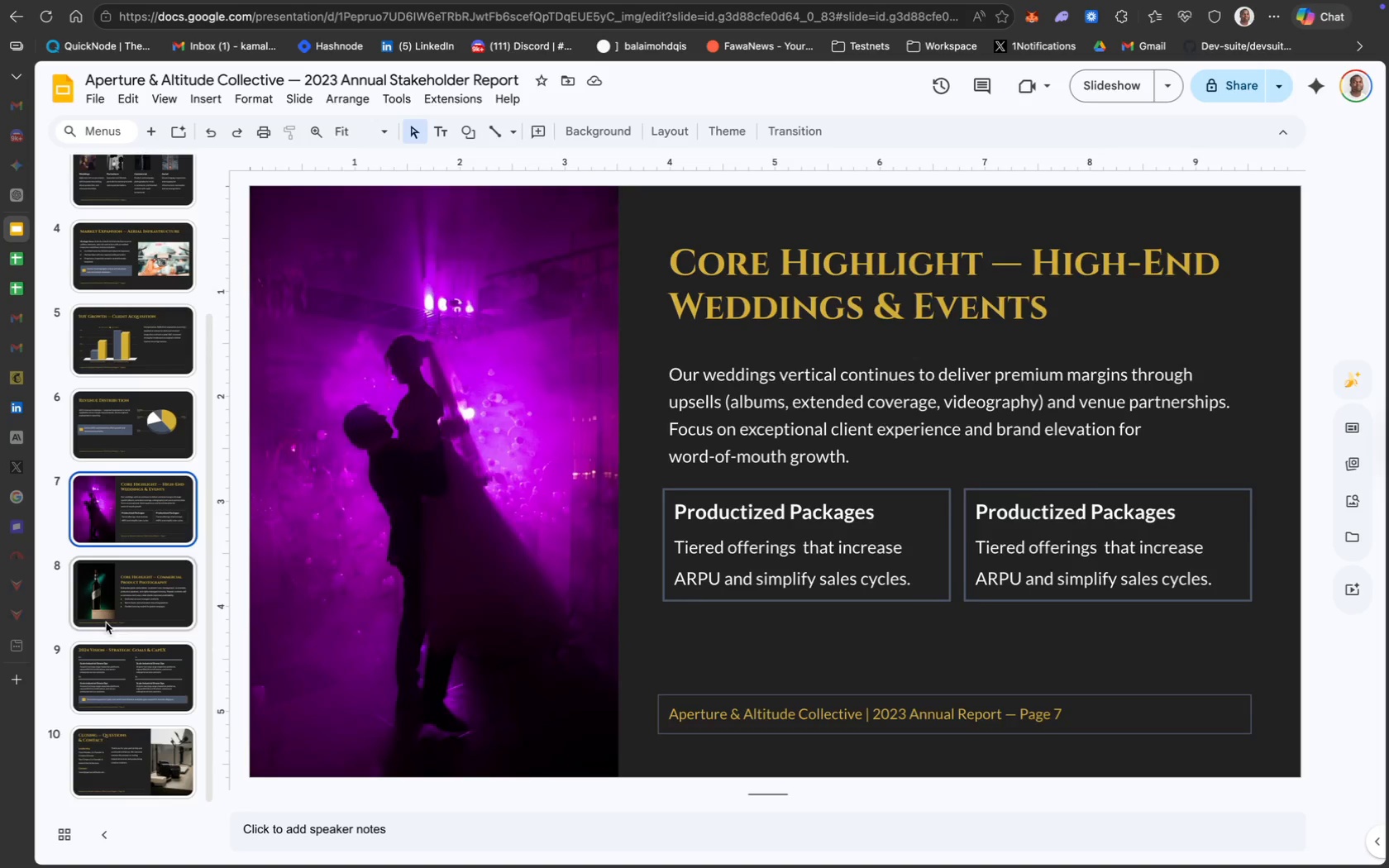 
left_click([106, 619])
 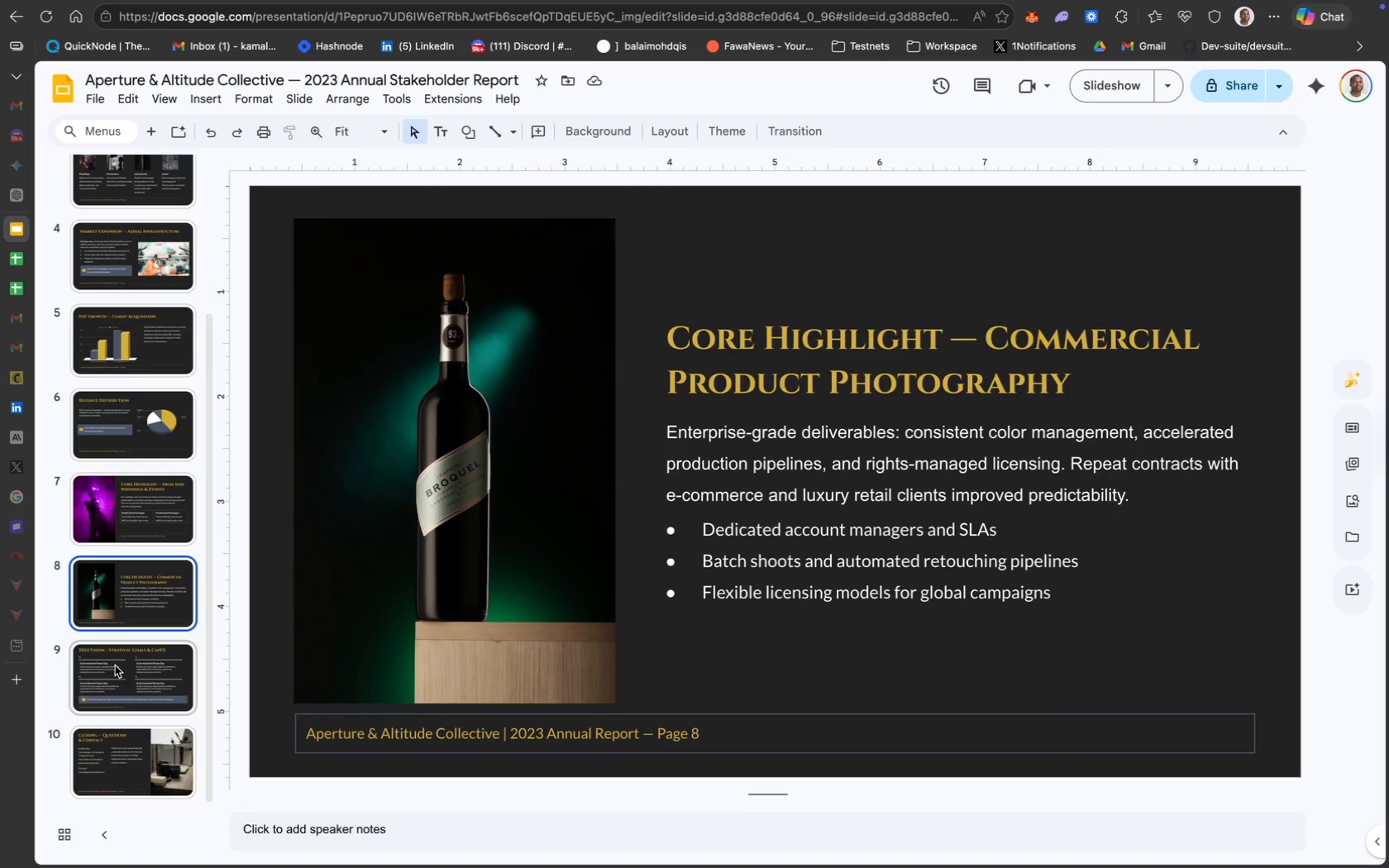 
left_click([116, 667])
 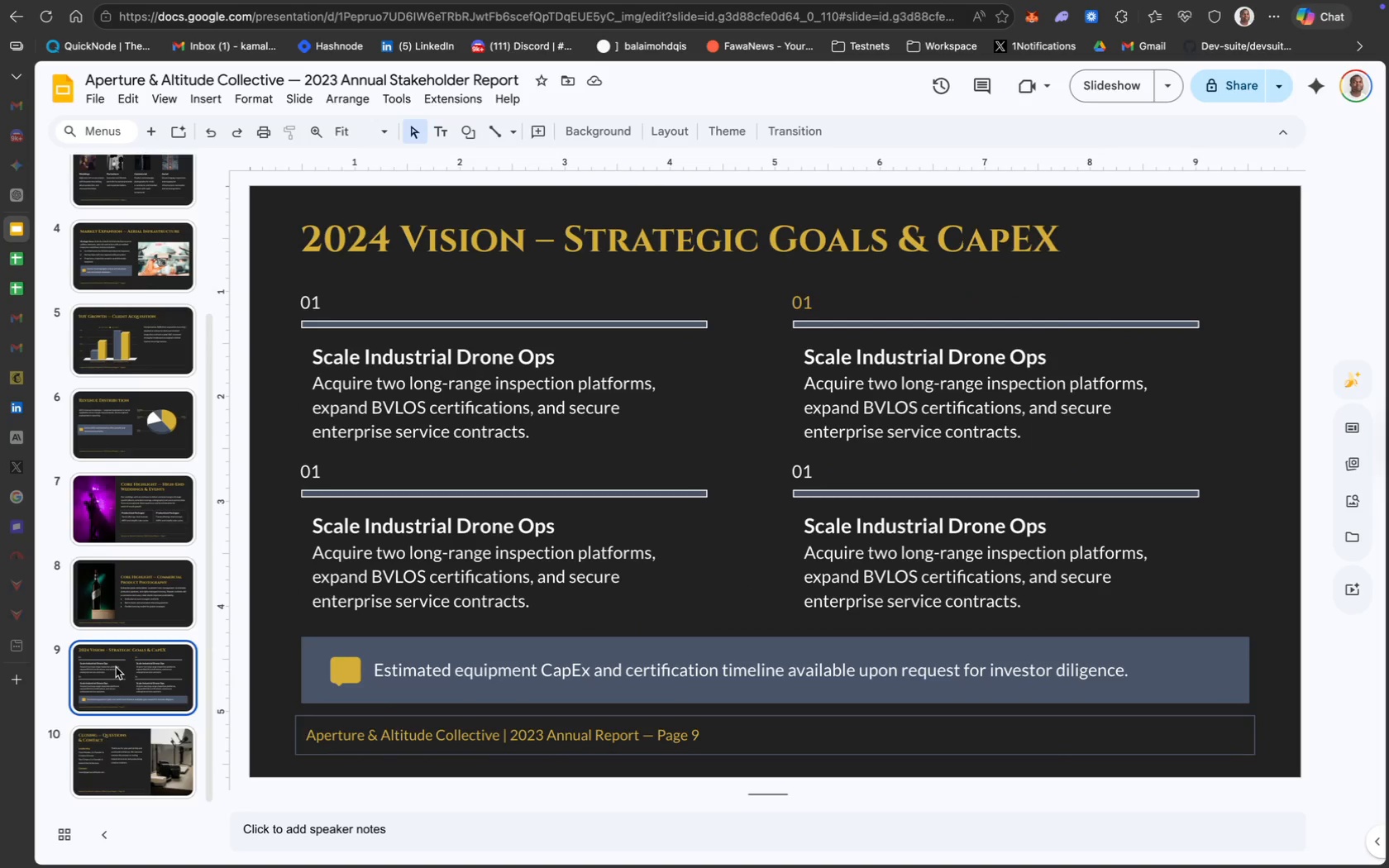 
scroll: coordinate [116, 667], scroll_direction: down, amount: 34.0
 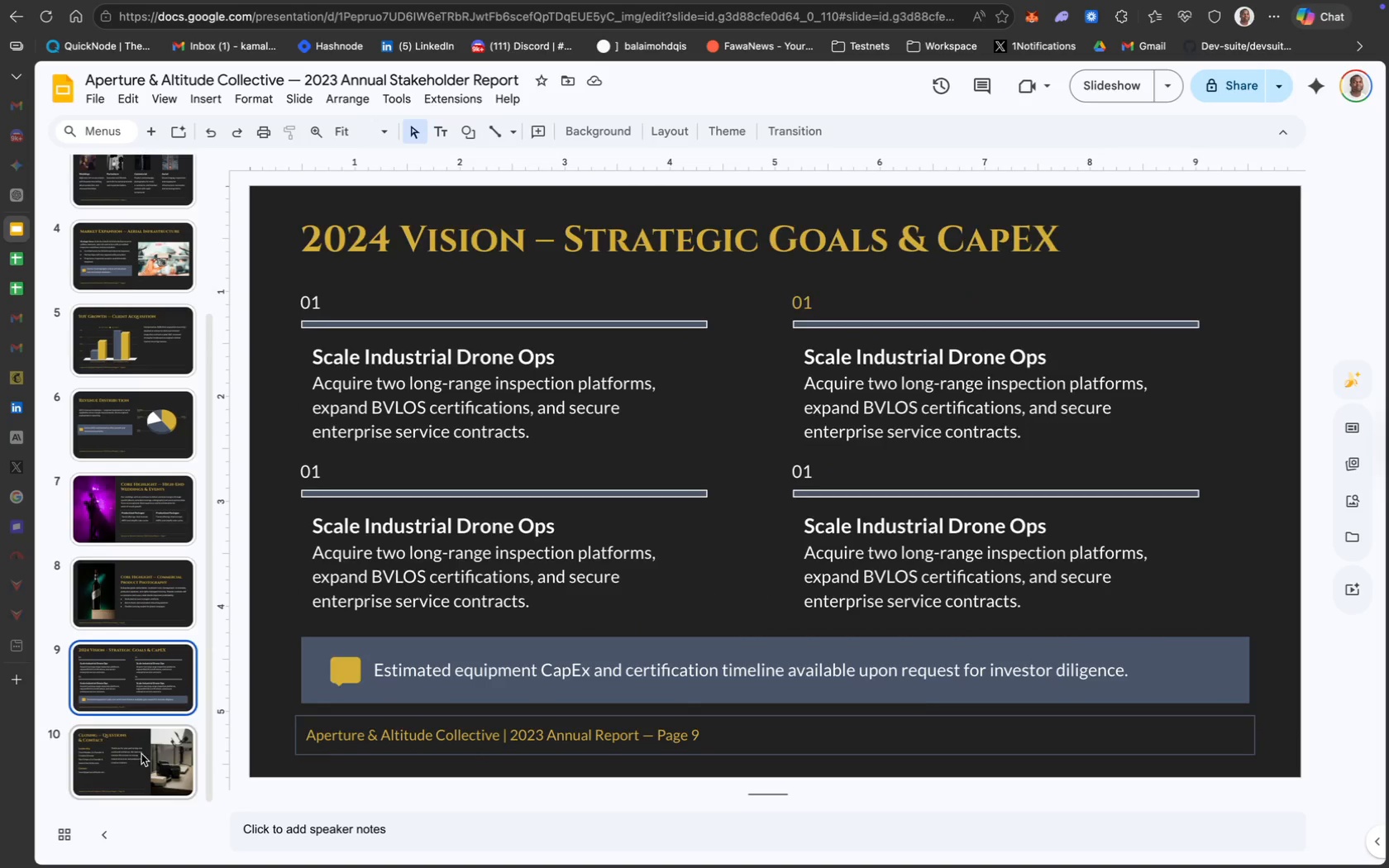 
left_click([141, 754])
 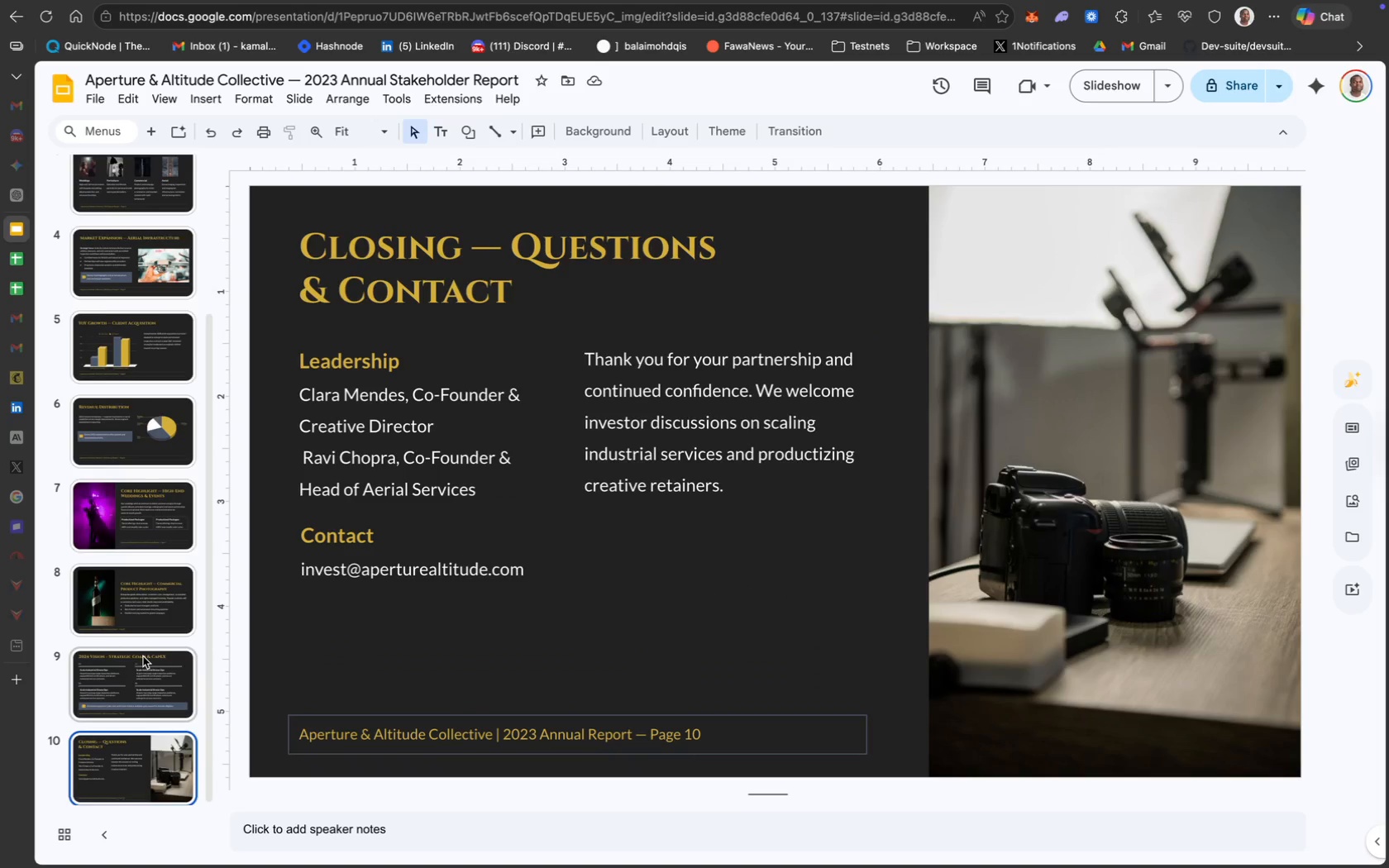 
scroll: coordinate [147, 450], scroll_direction: up, amount: 118.0
 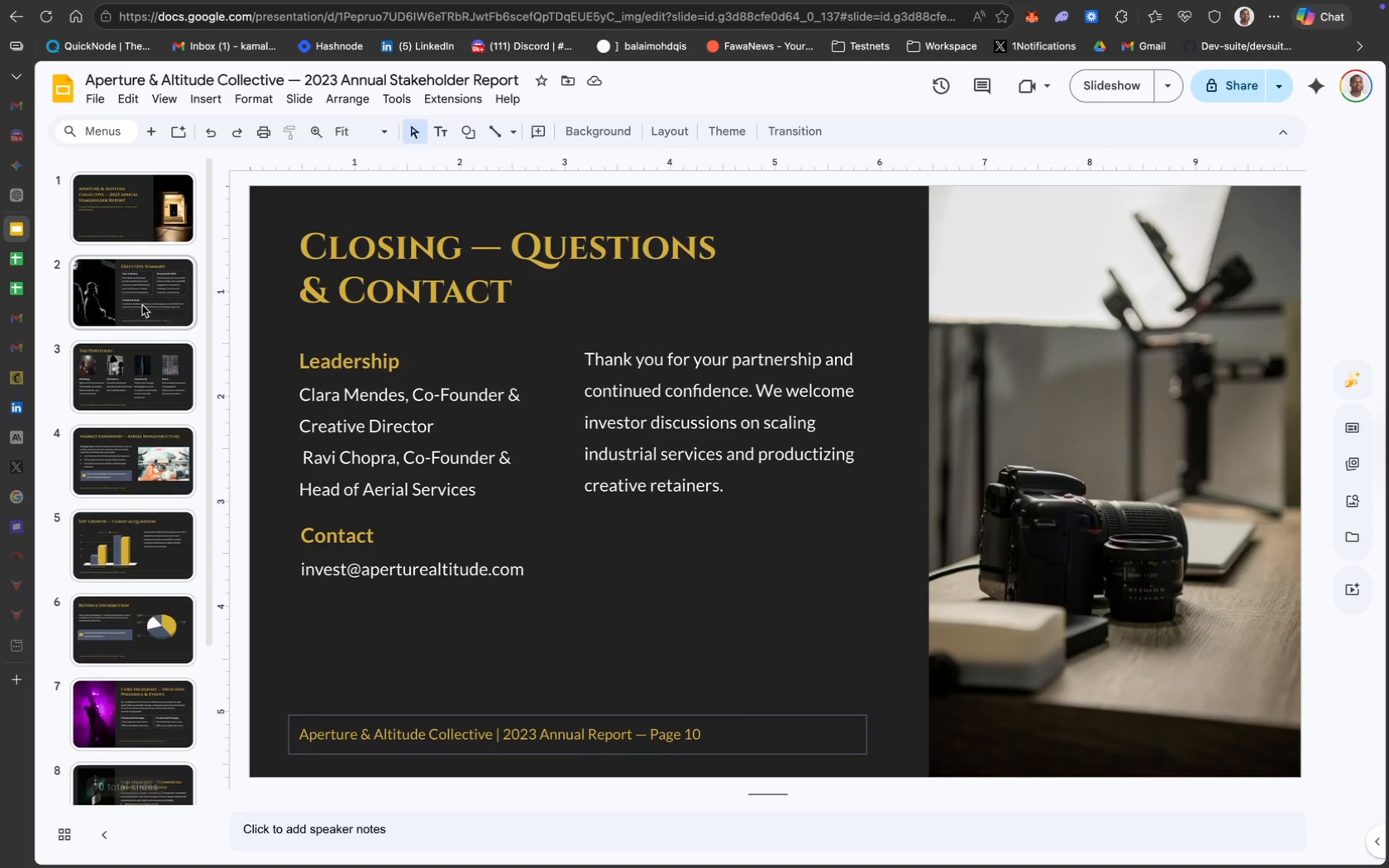 
left_click([139, 300])
 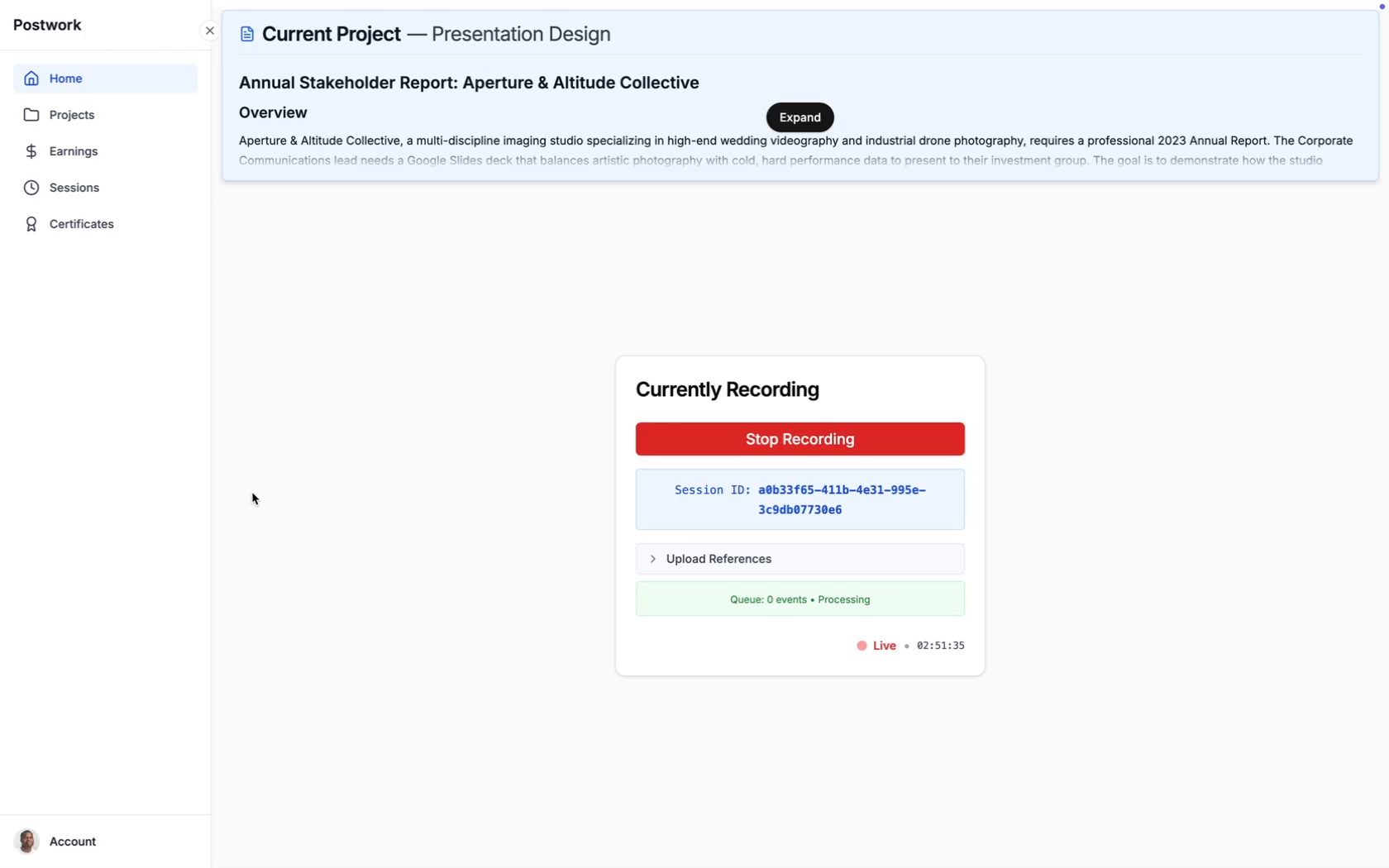 
wait(73.54)
 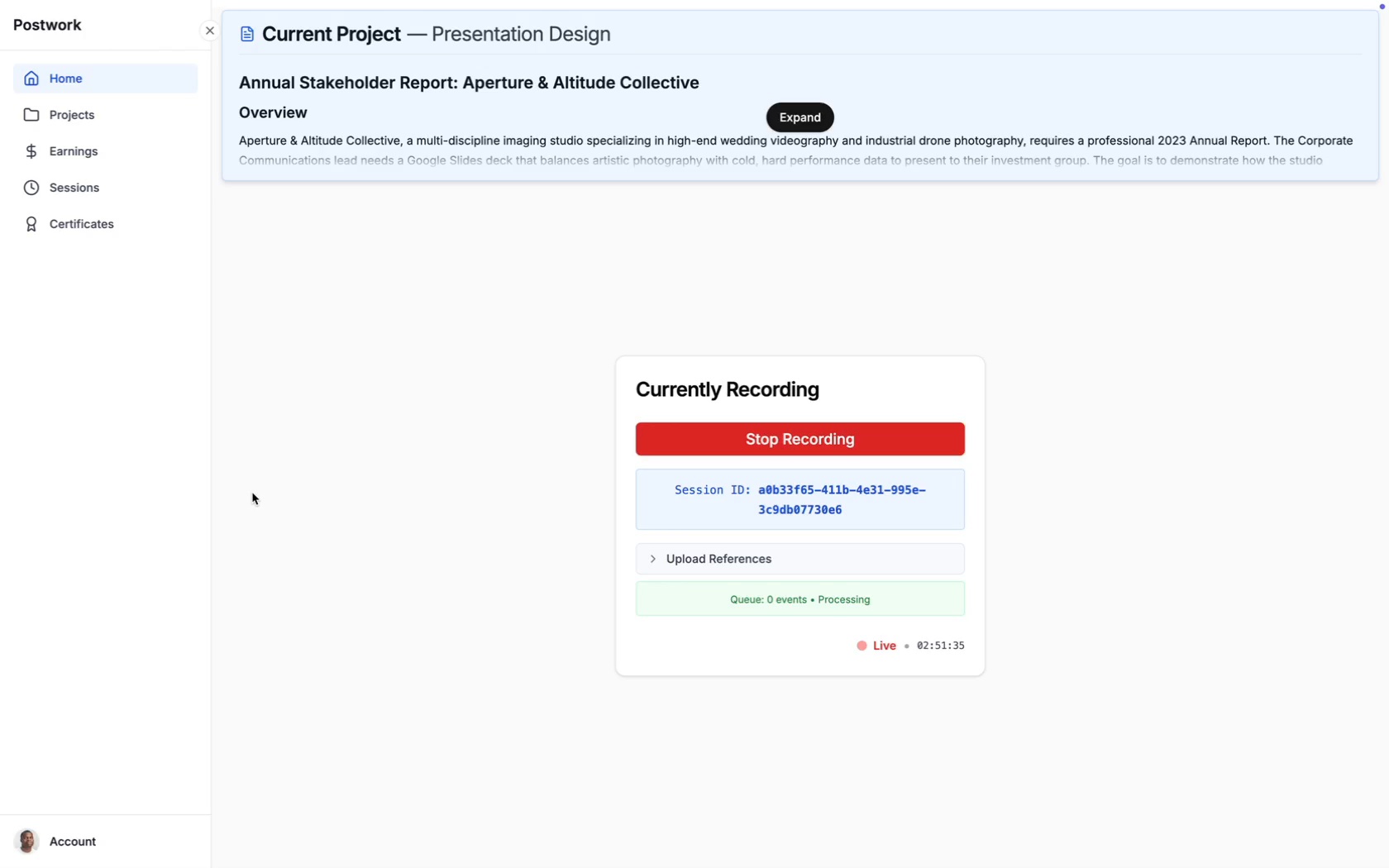 
scroll: coordinate [190, 417], scroll_direction: up, amount: 16.0
 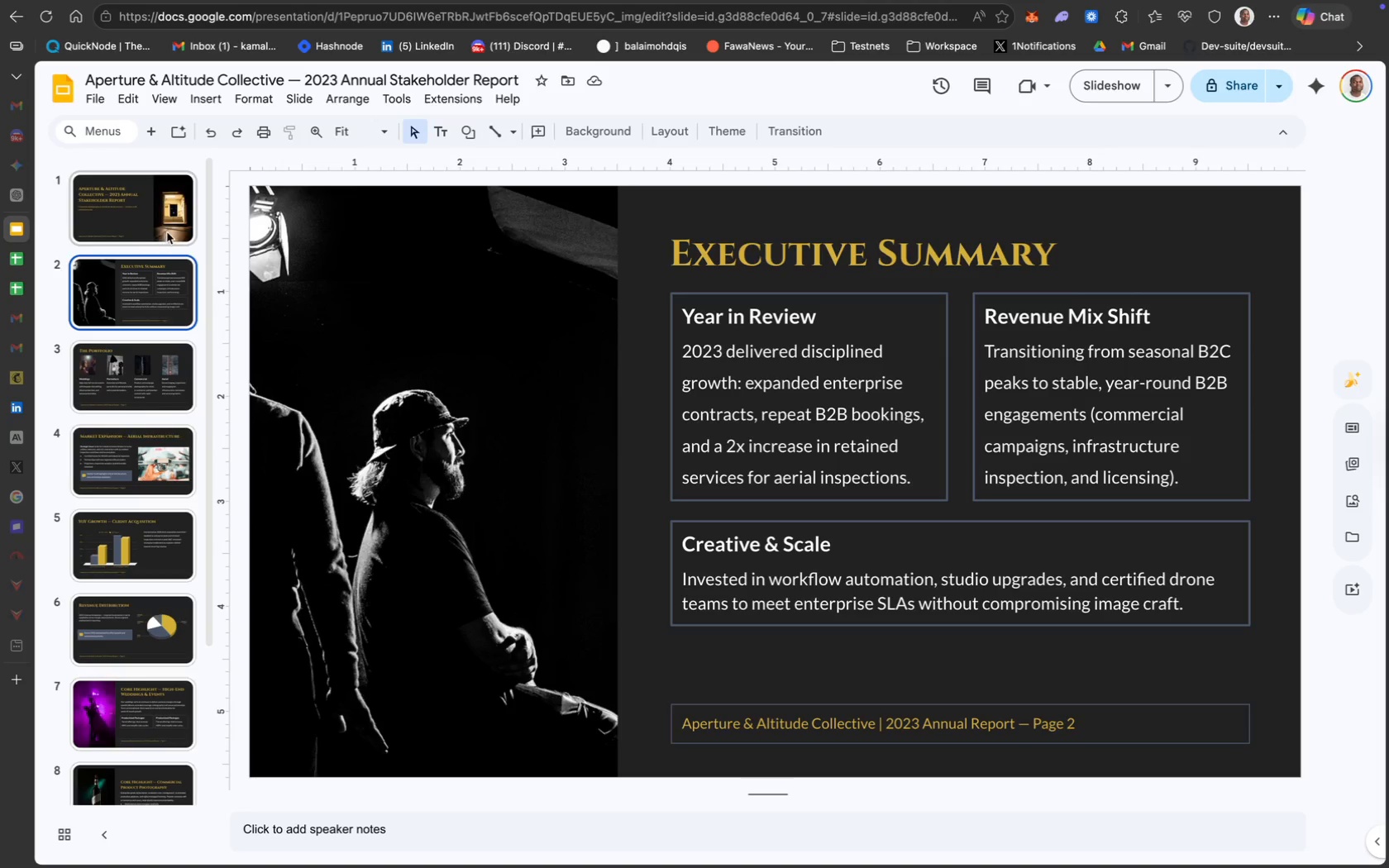 
left_click([167, 231])
 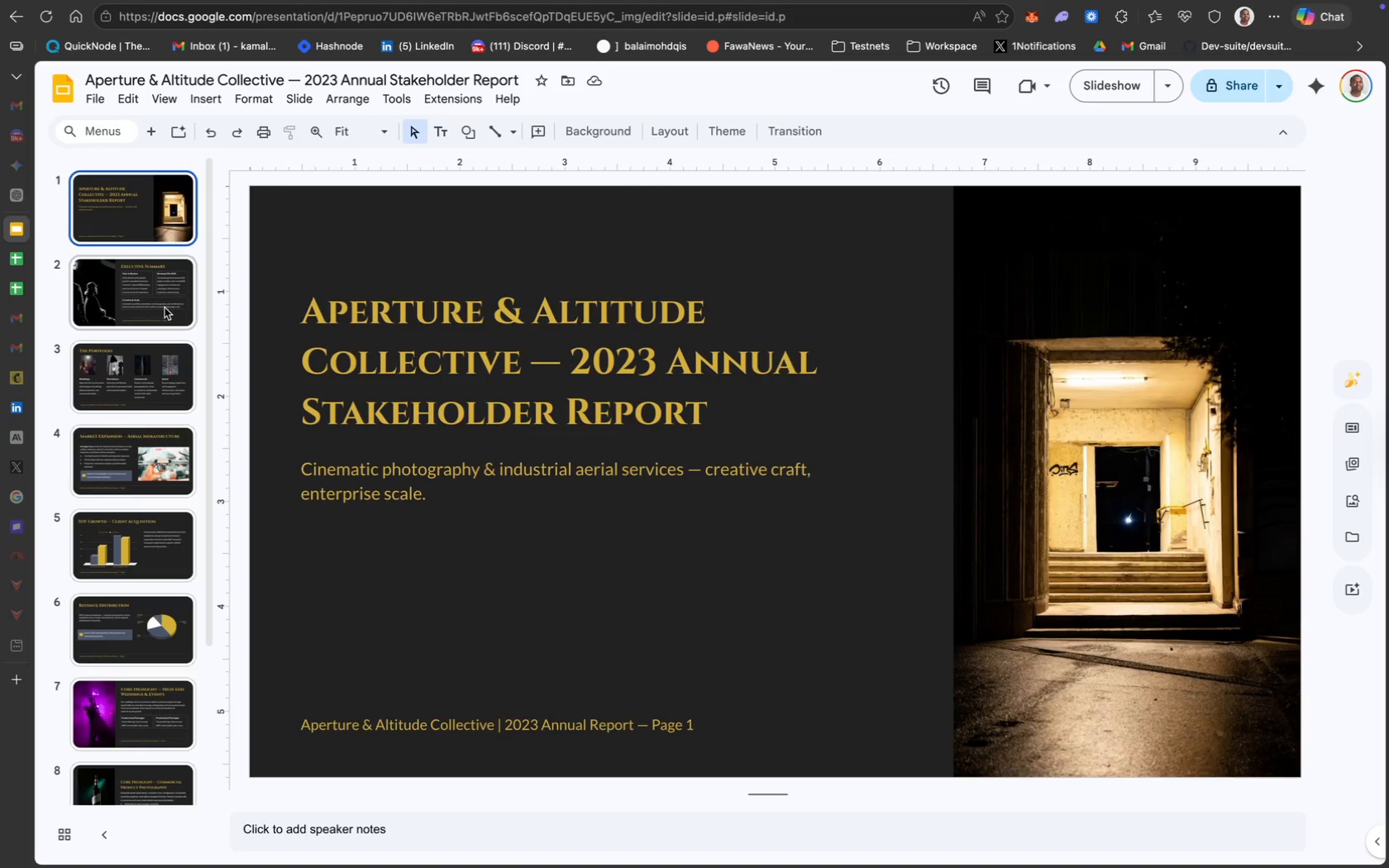 
wait(7.55)
 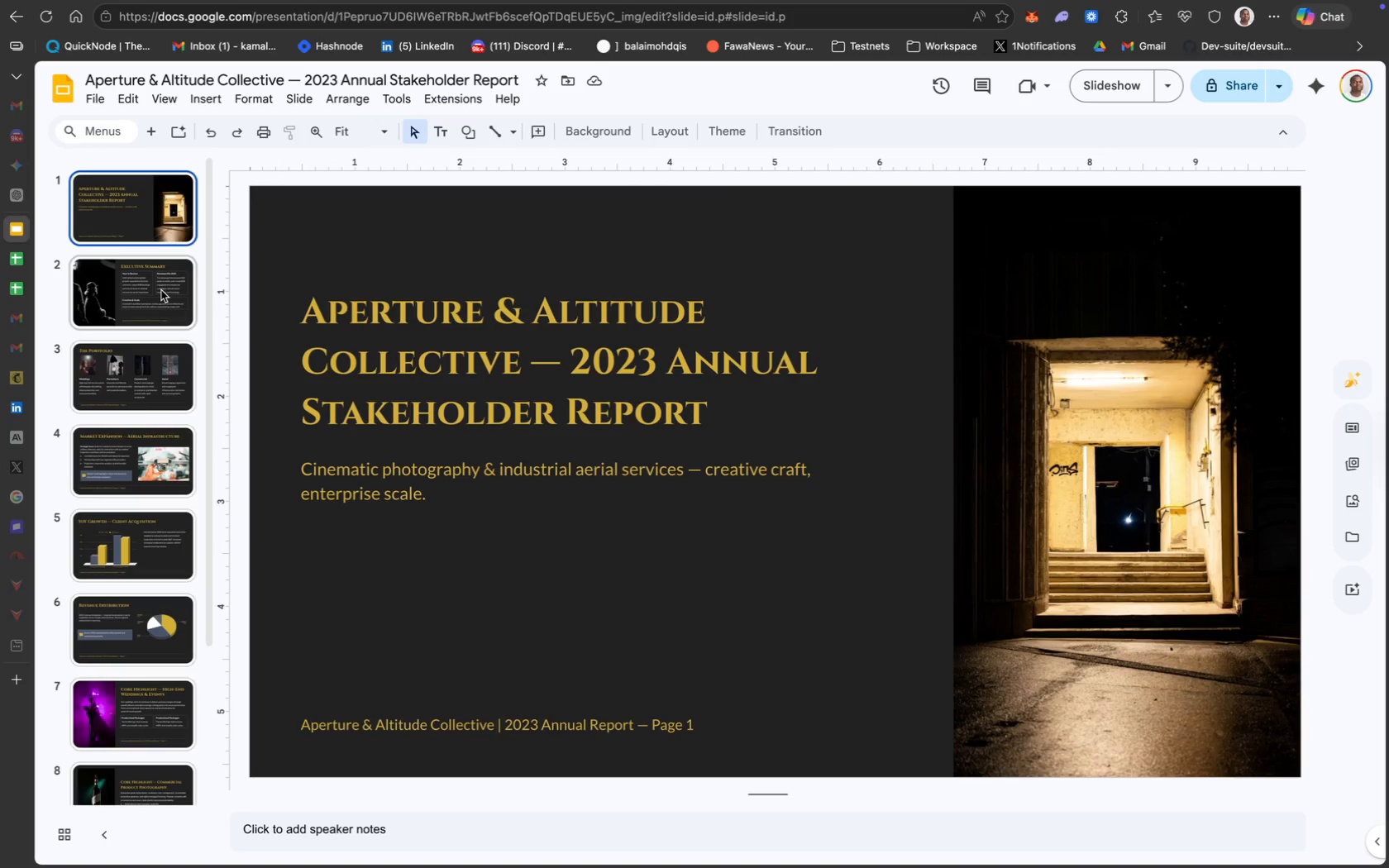 
left_click([164, 308])
 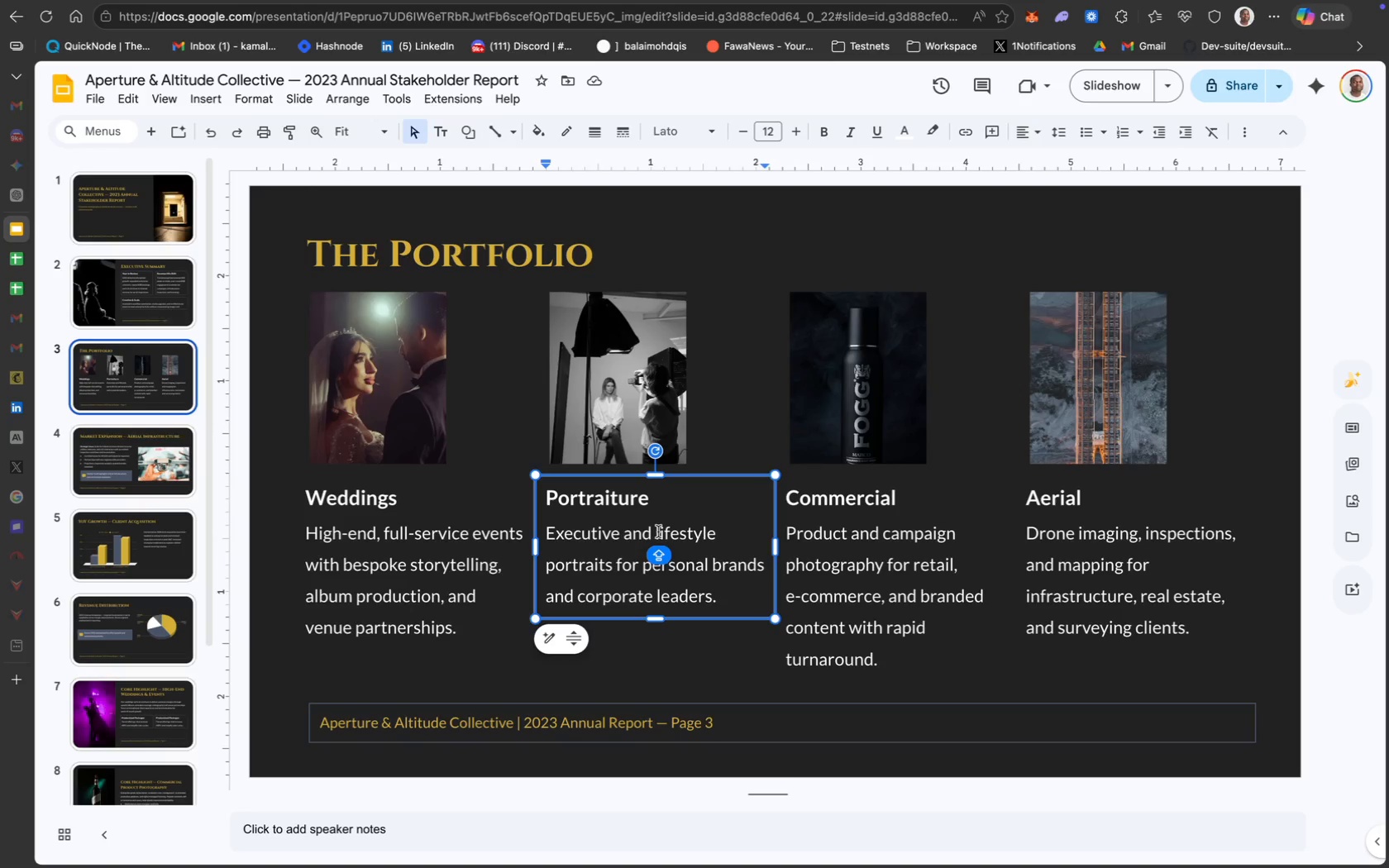 
wait(116.93)
 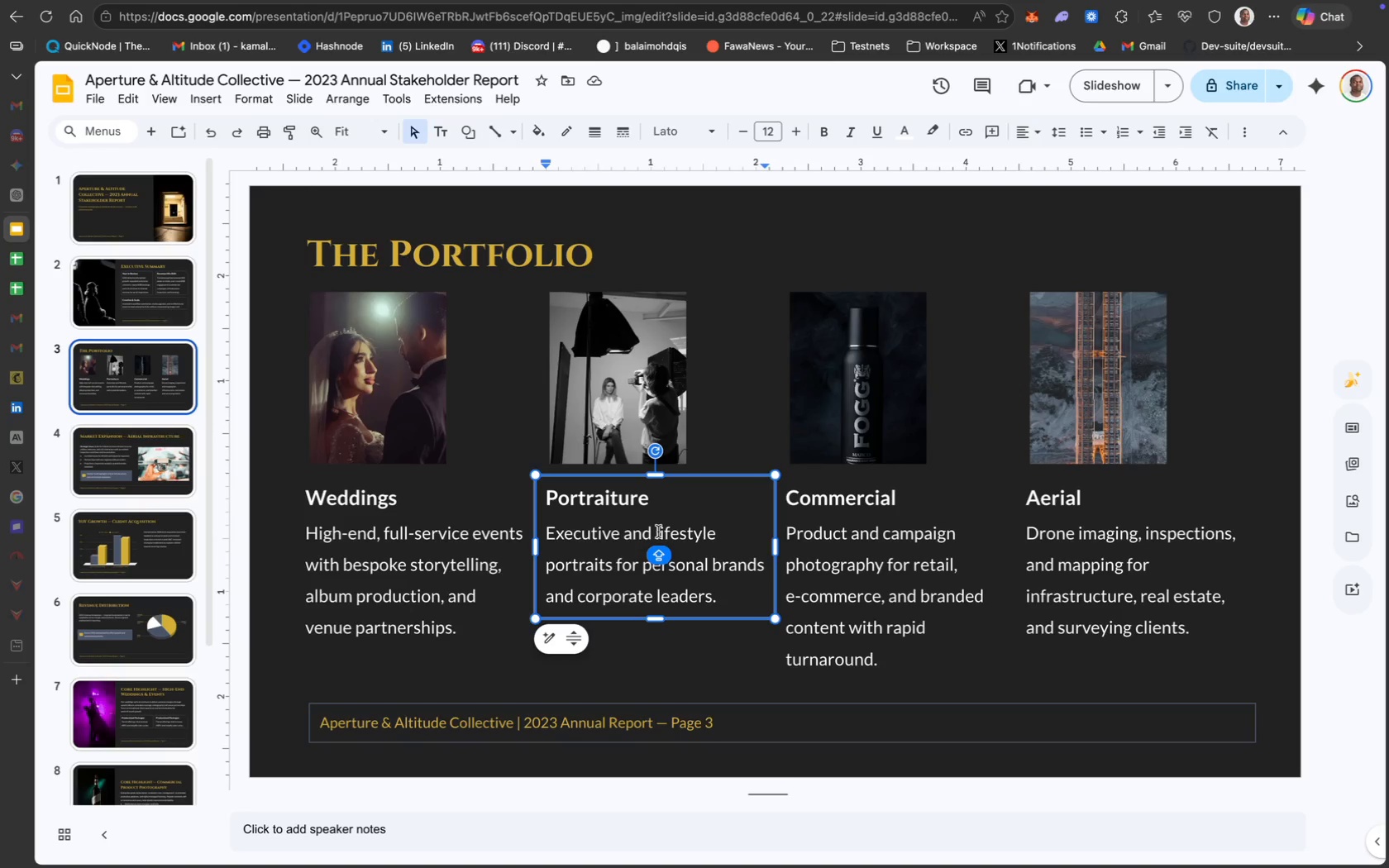 
mouse_move([145, 351])
 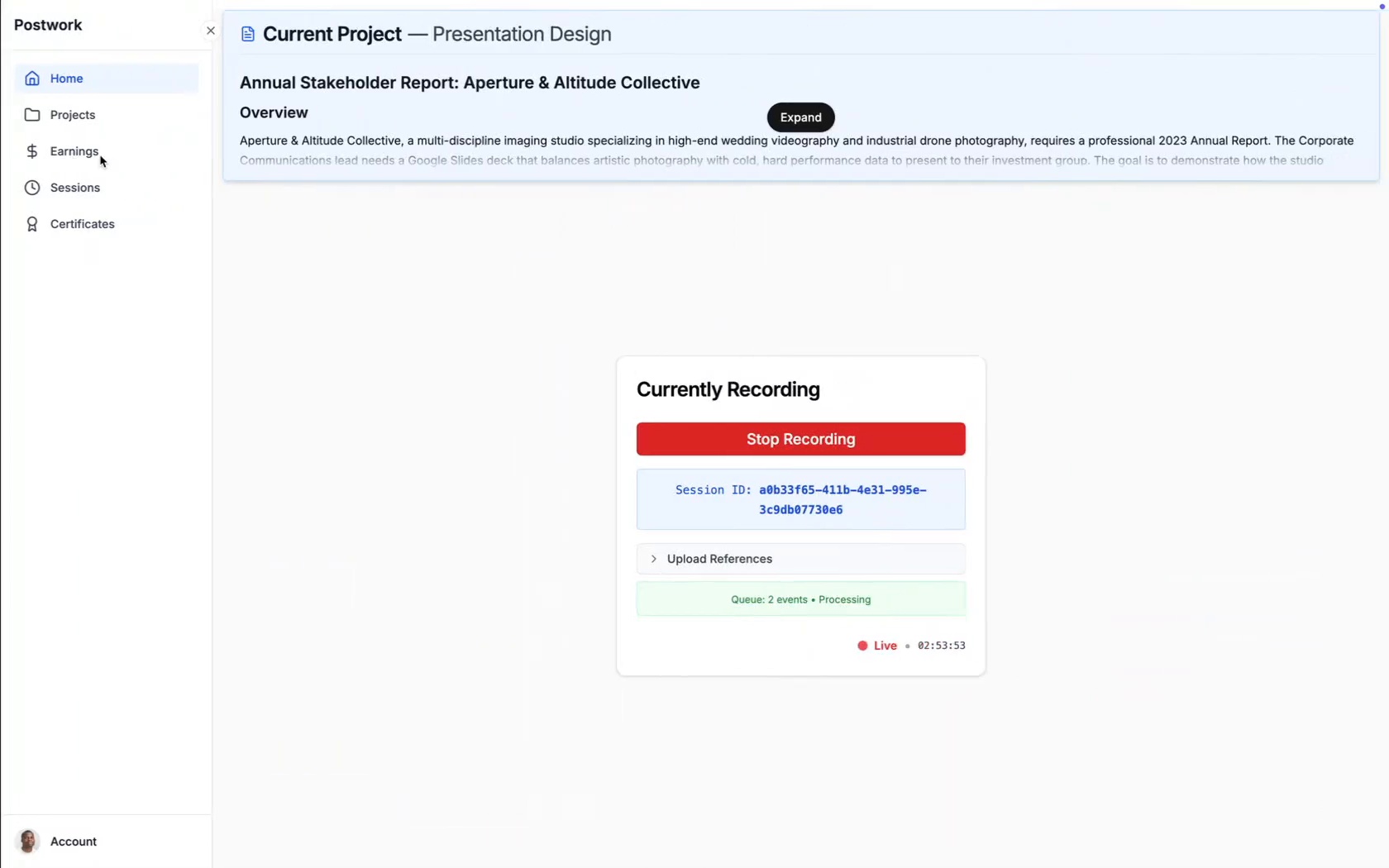 
wait(7.83)
 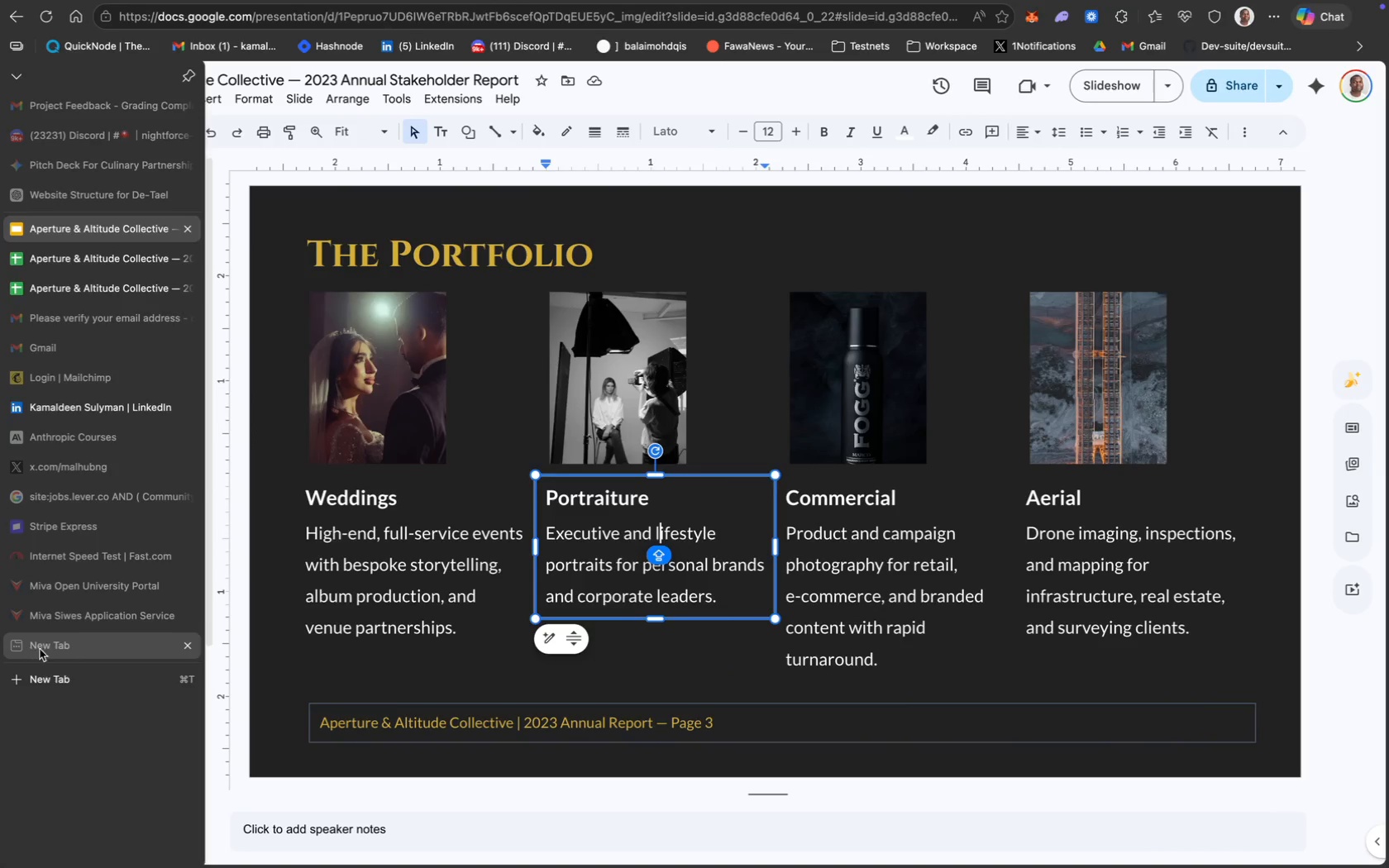 
left_click([402, 540])
 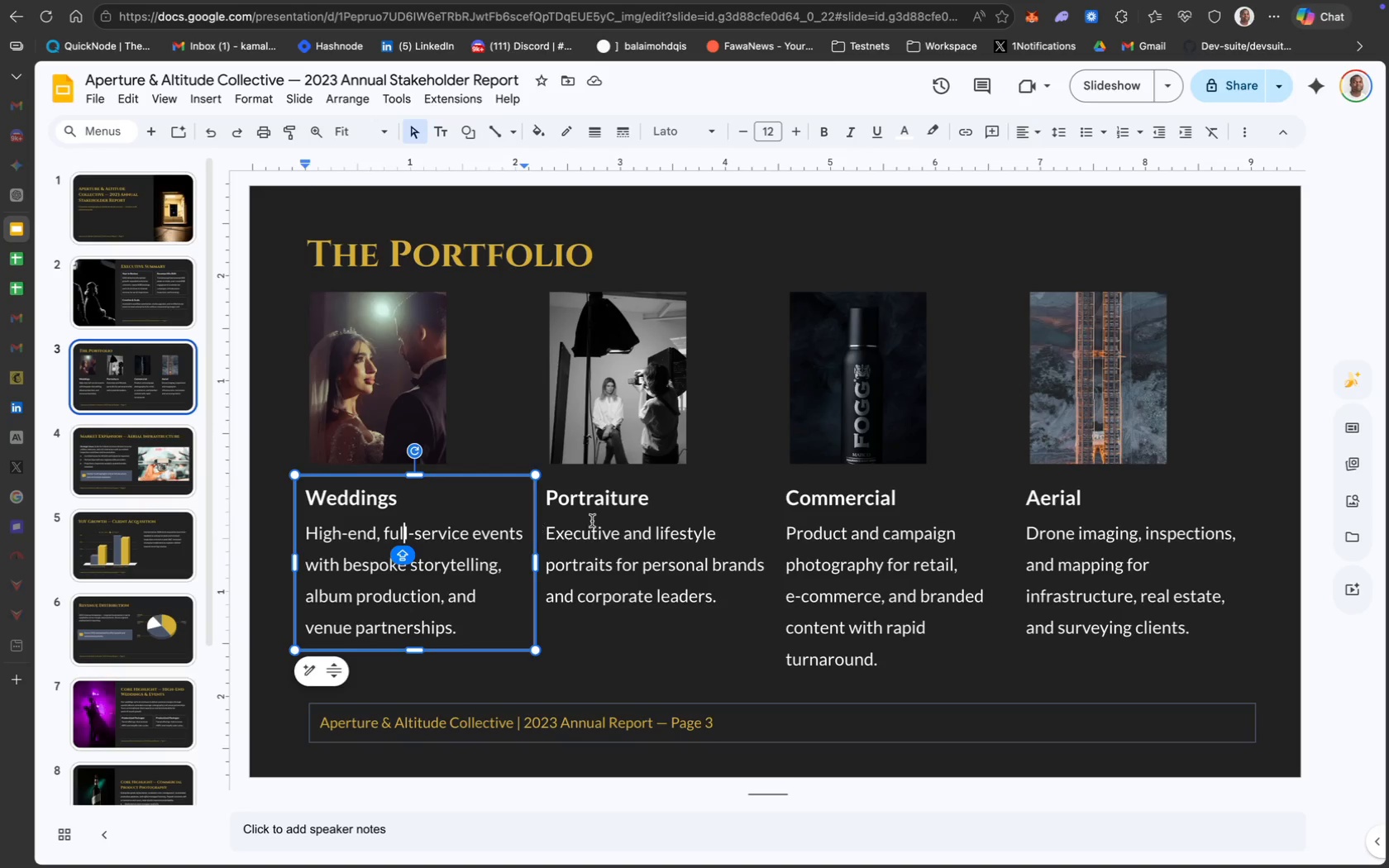 
wait(6.95)
 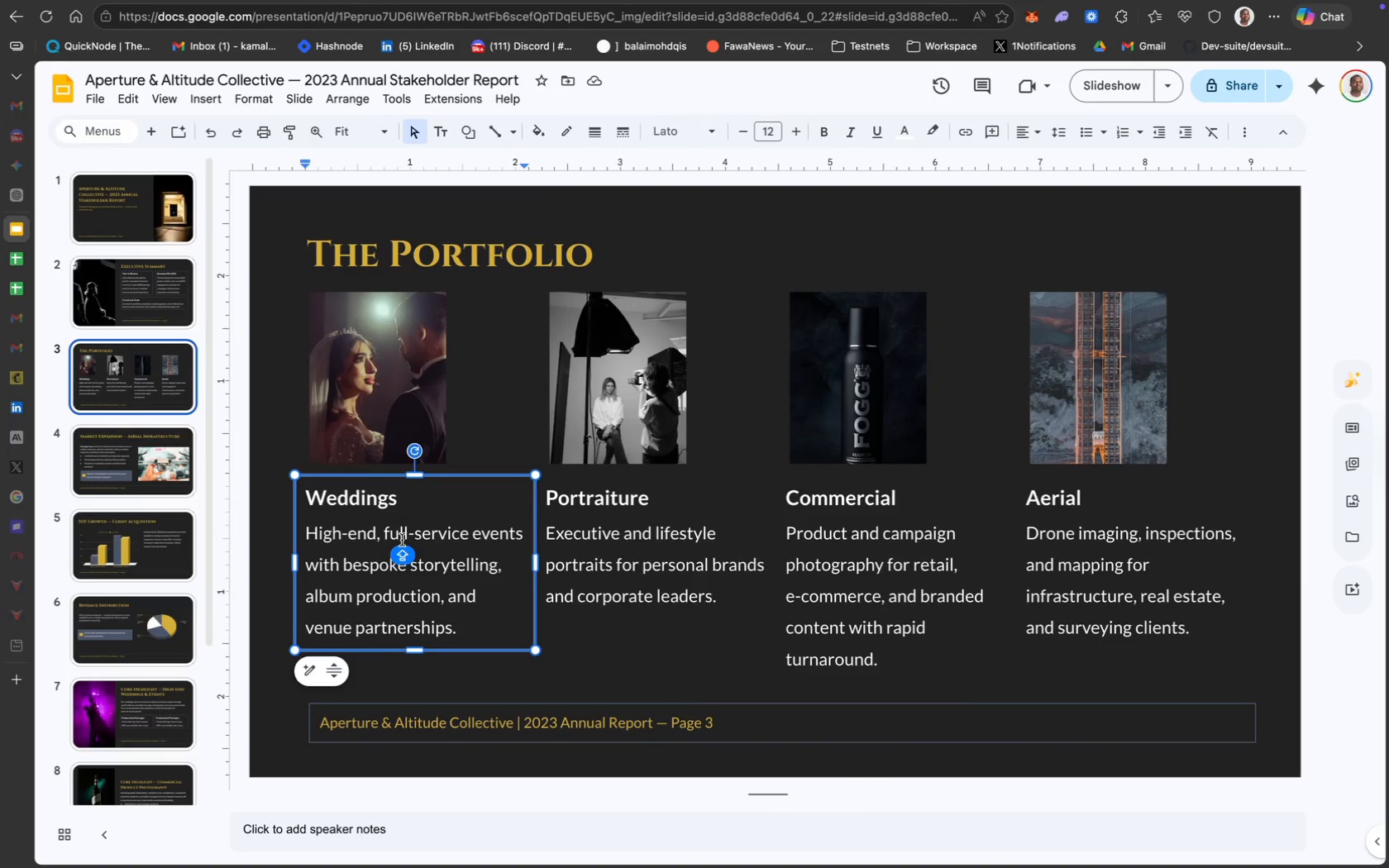 
left_click([888, 575])
 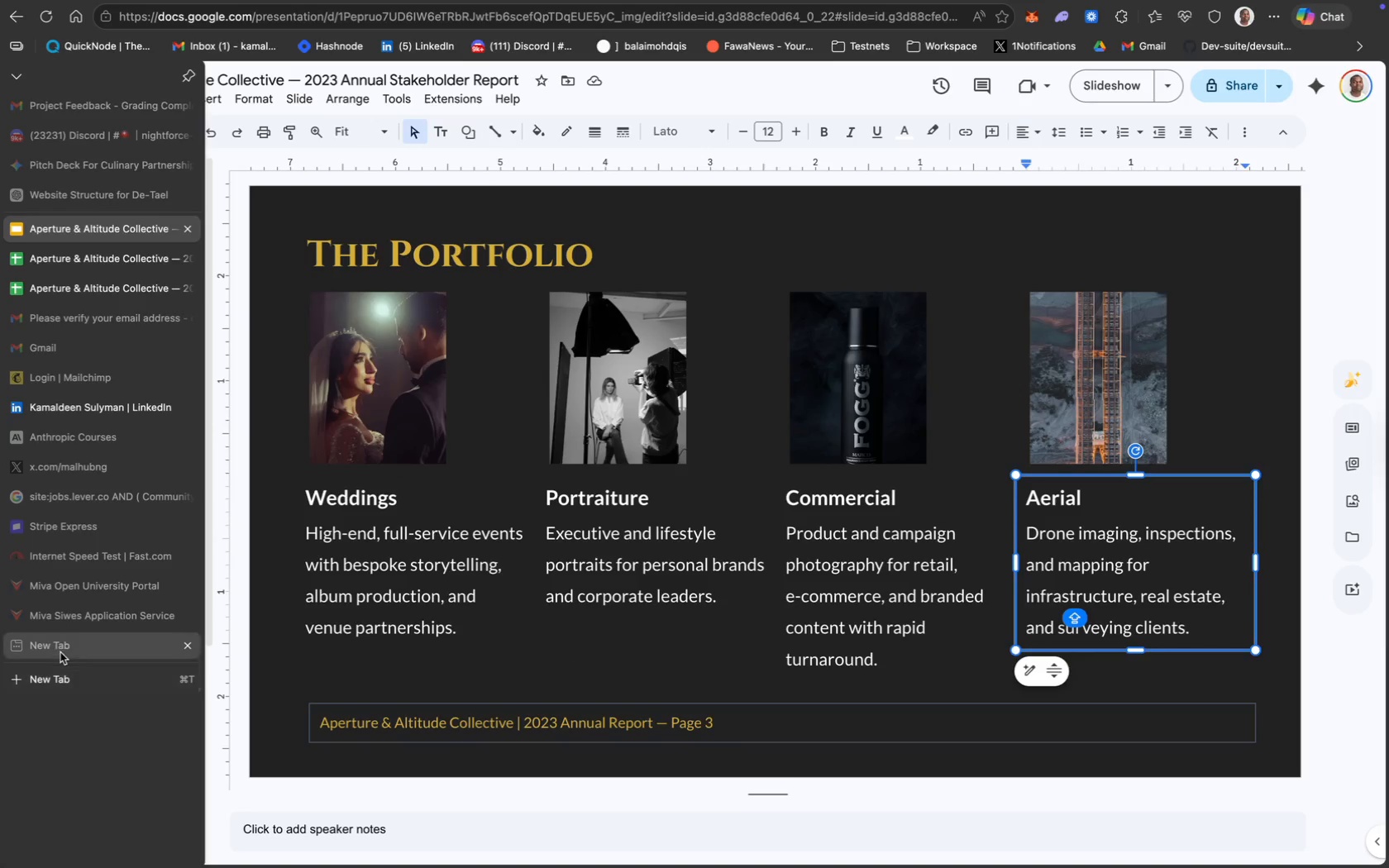 
type(GO)
key(Backspace)
key(Backspace)
key(Backspace)
key(Backspace)
 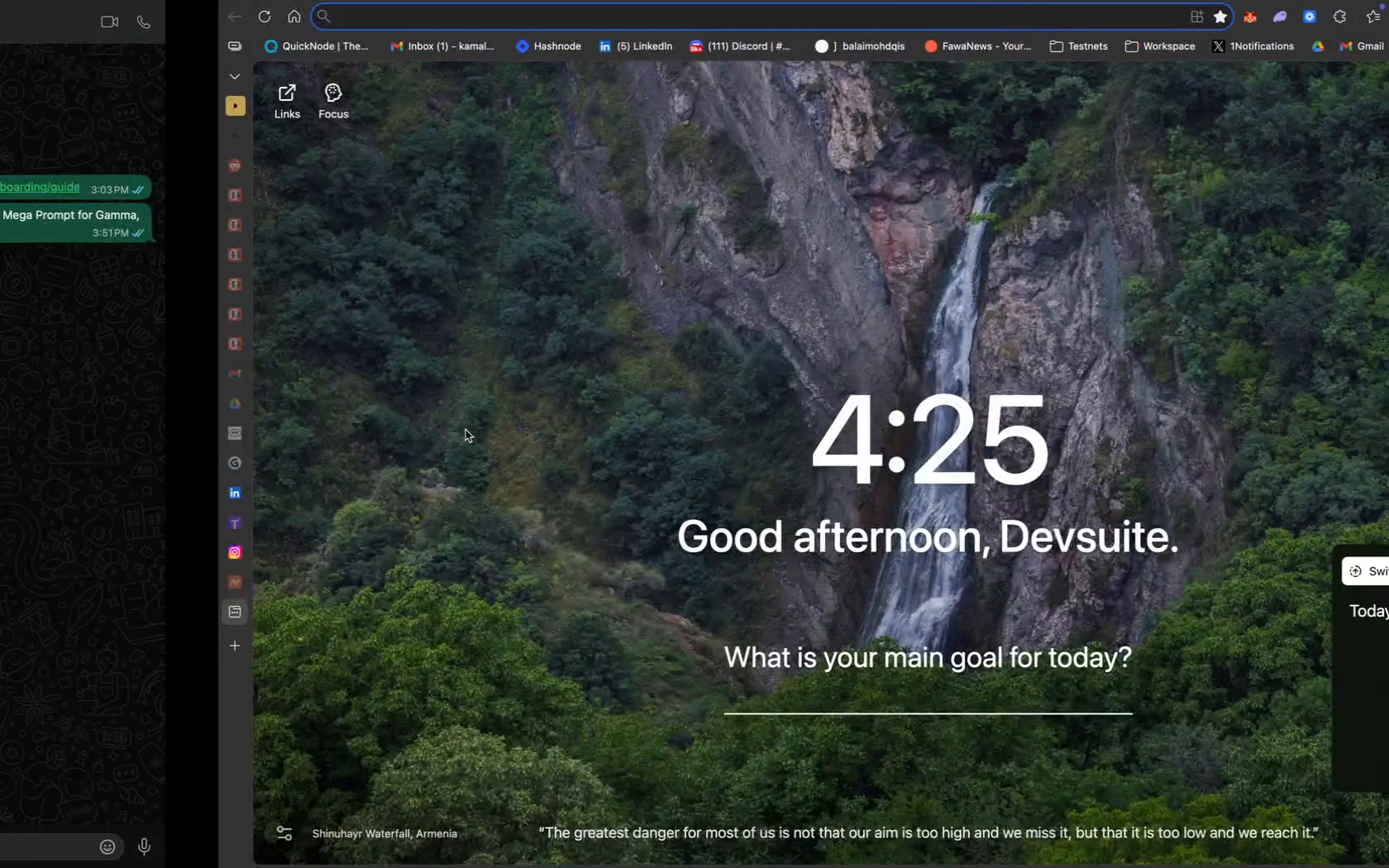 
wait(18.24)
 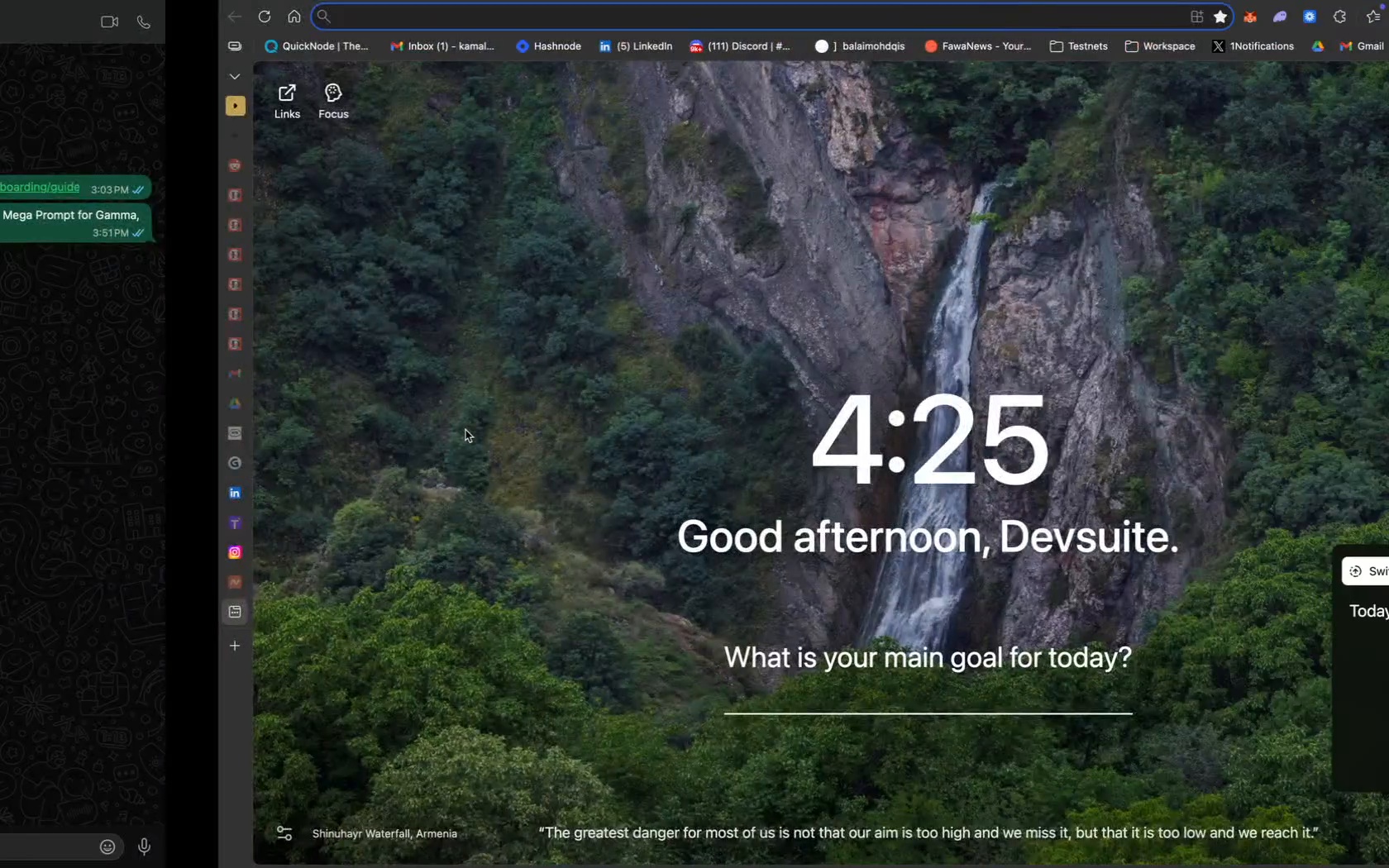 
left_click([121, 461])
 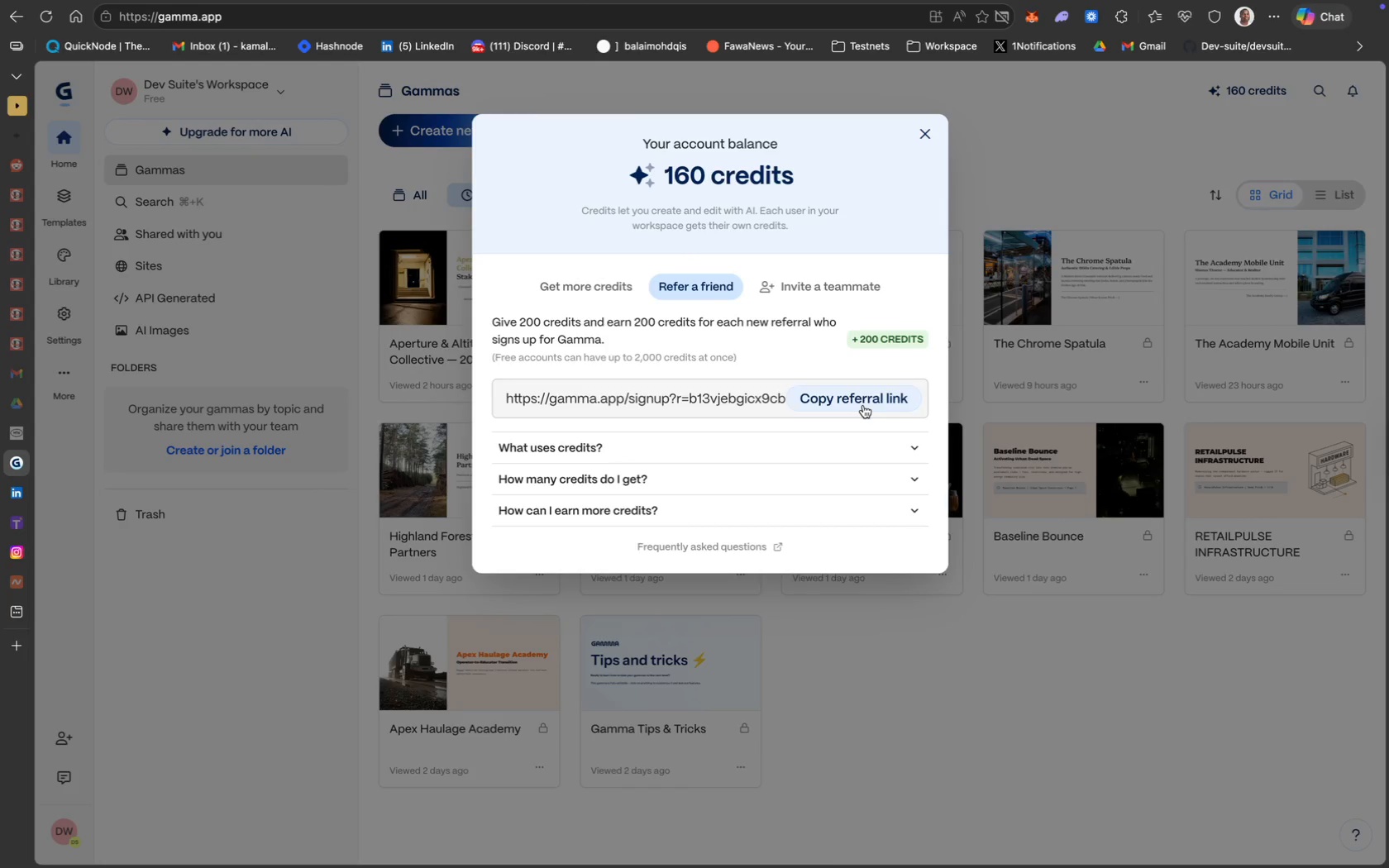 
wait(6.75)
 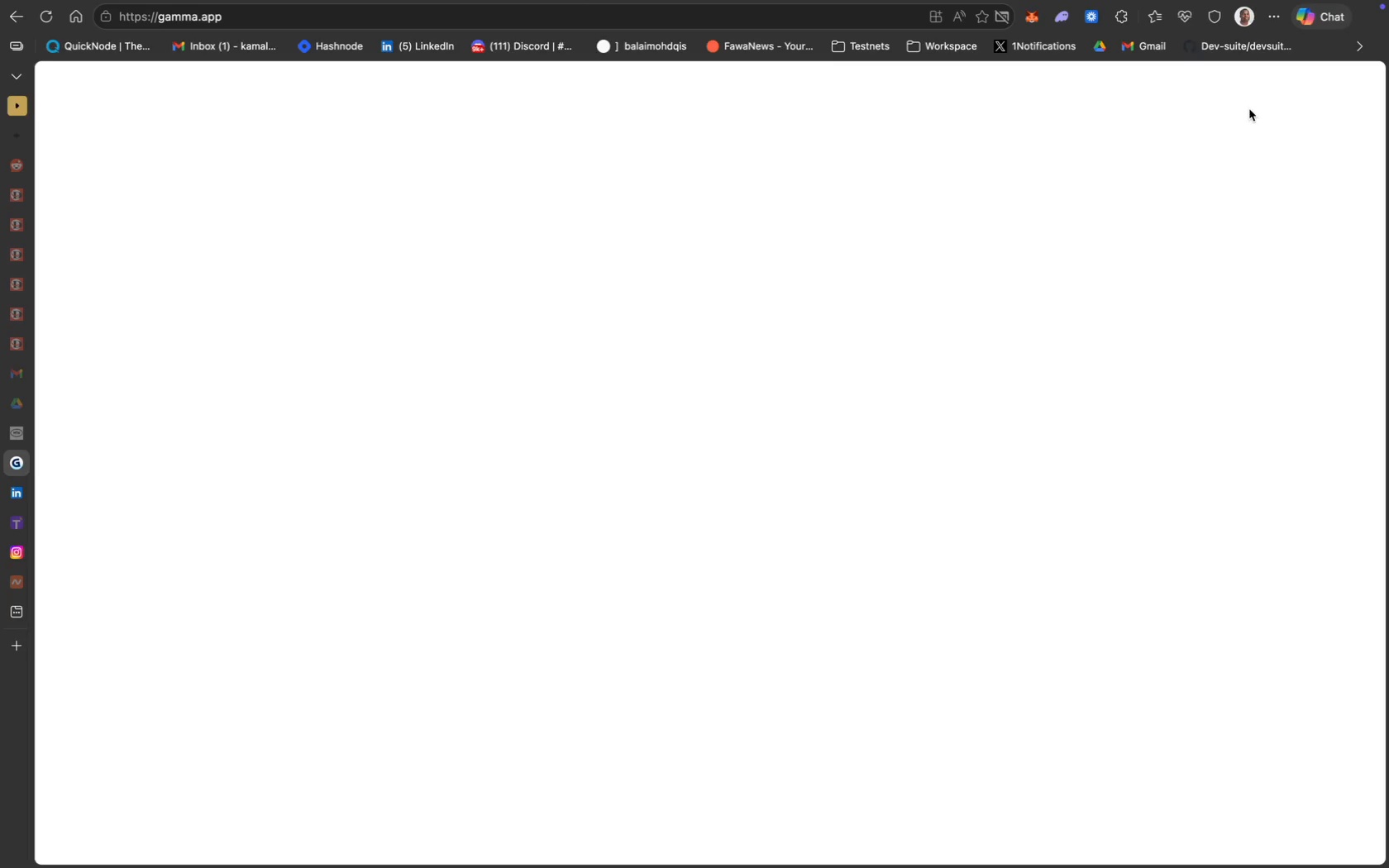 
mouse_move([609, 456])
 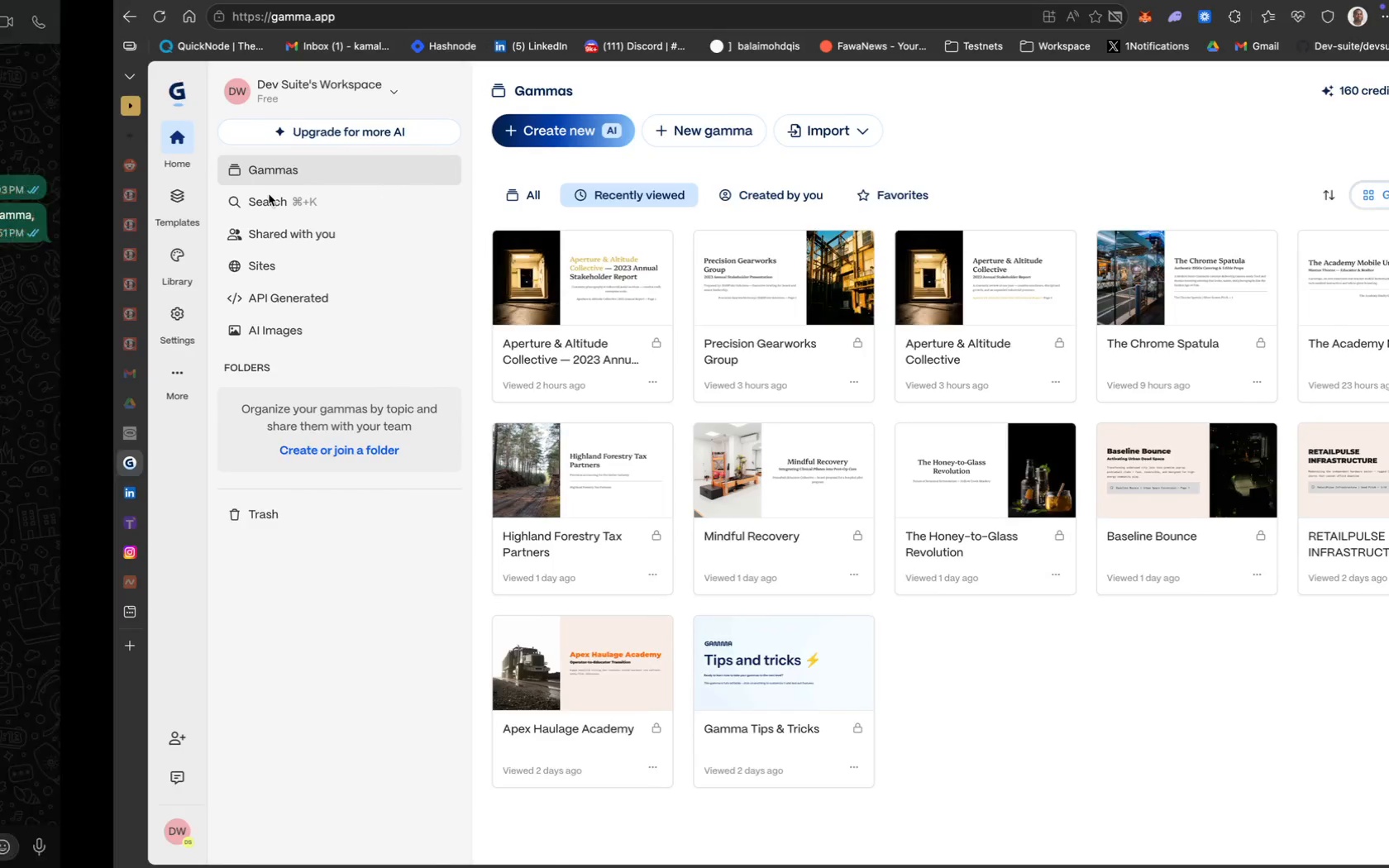 
wait(5.94)
 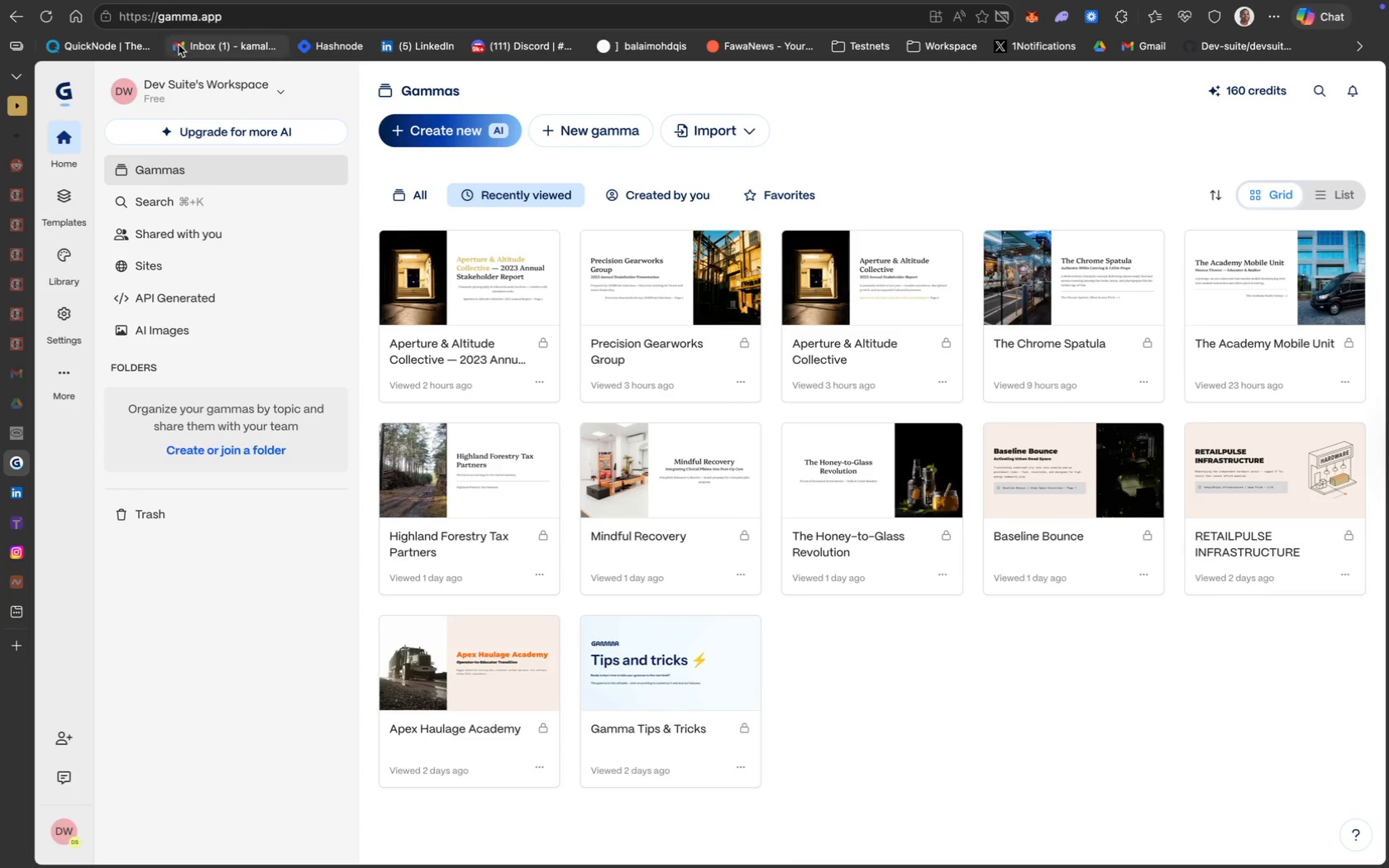 
key(Meta+V)
 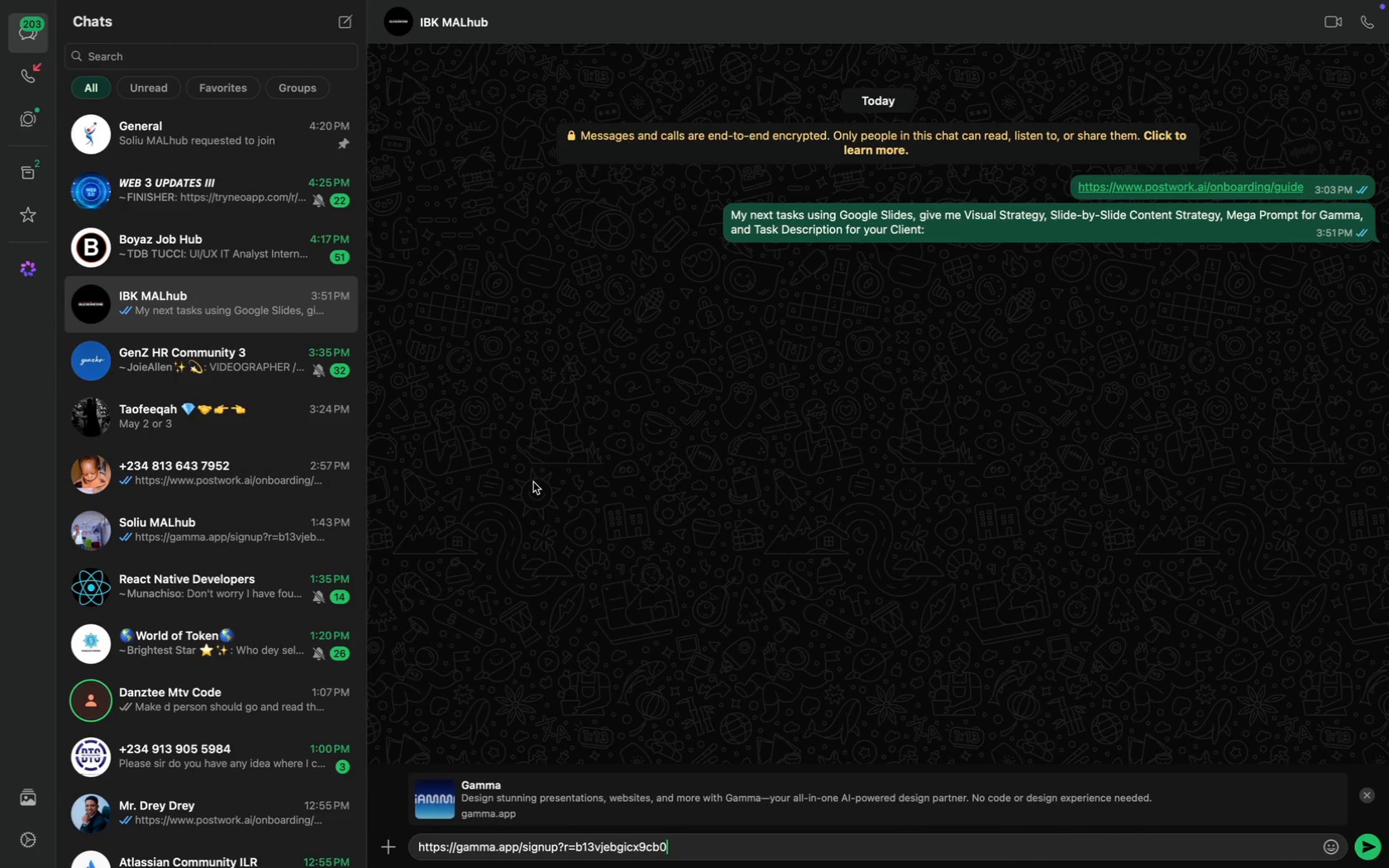 
key(Enter)
 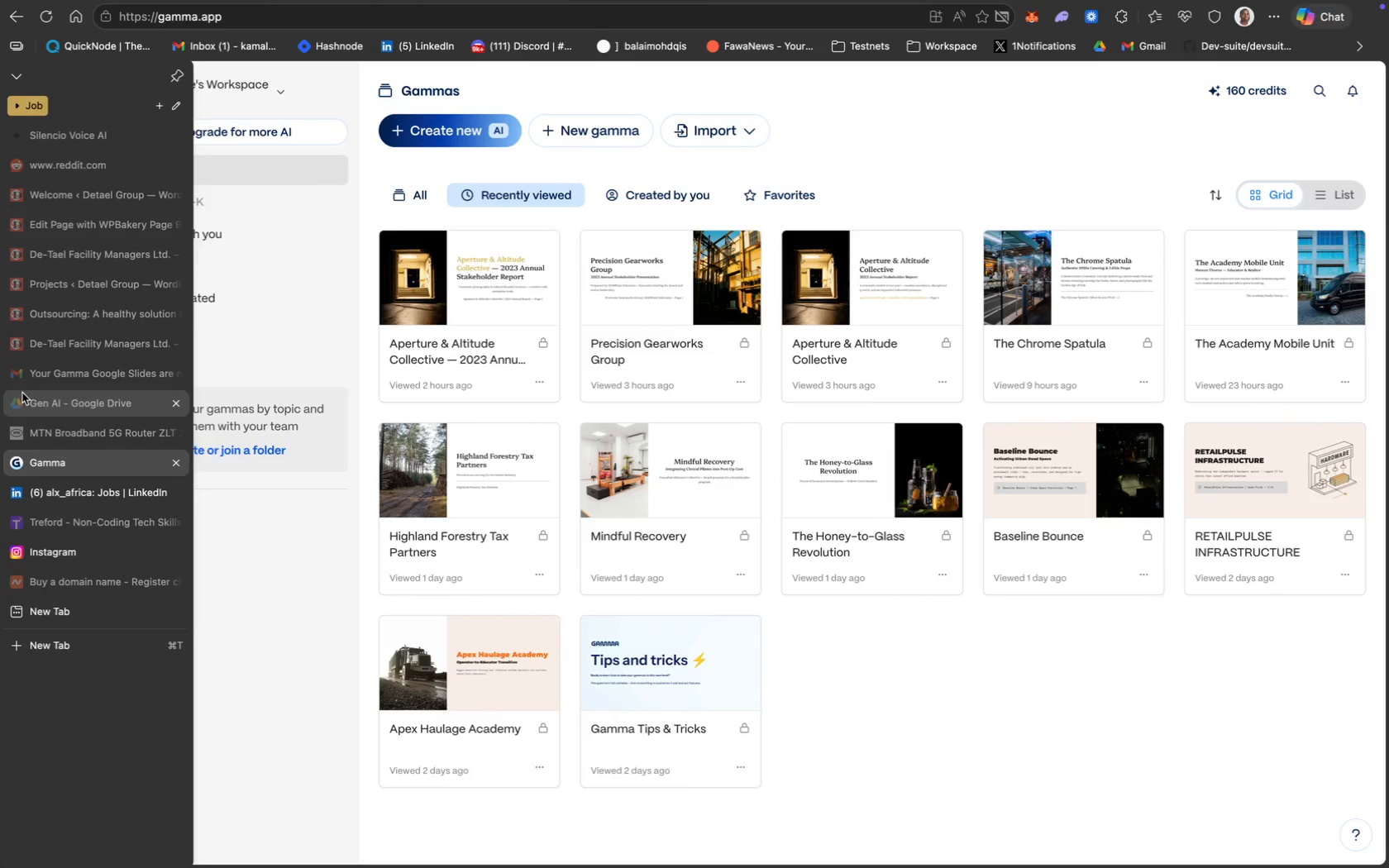 
mouse_move([91, 484])
 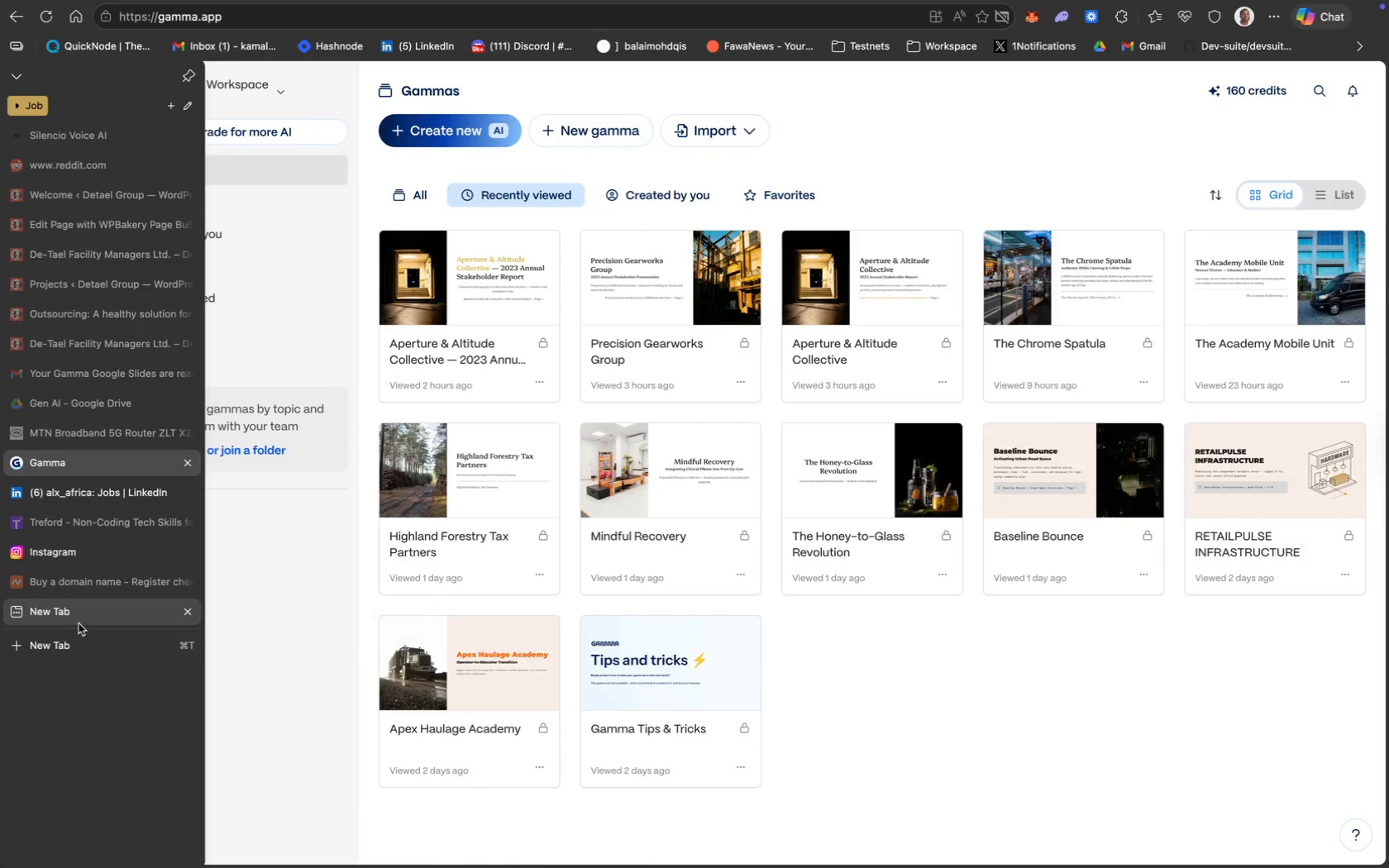 
type(GOM)
key(Backspace)
key(Backspace)
key(Backspace)
type(Gom)
key(Backspace)
key(Backspace)
type(amm)
 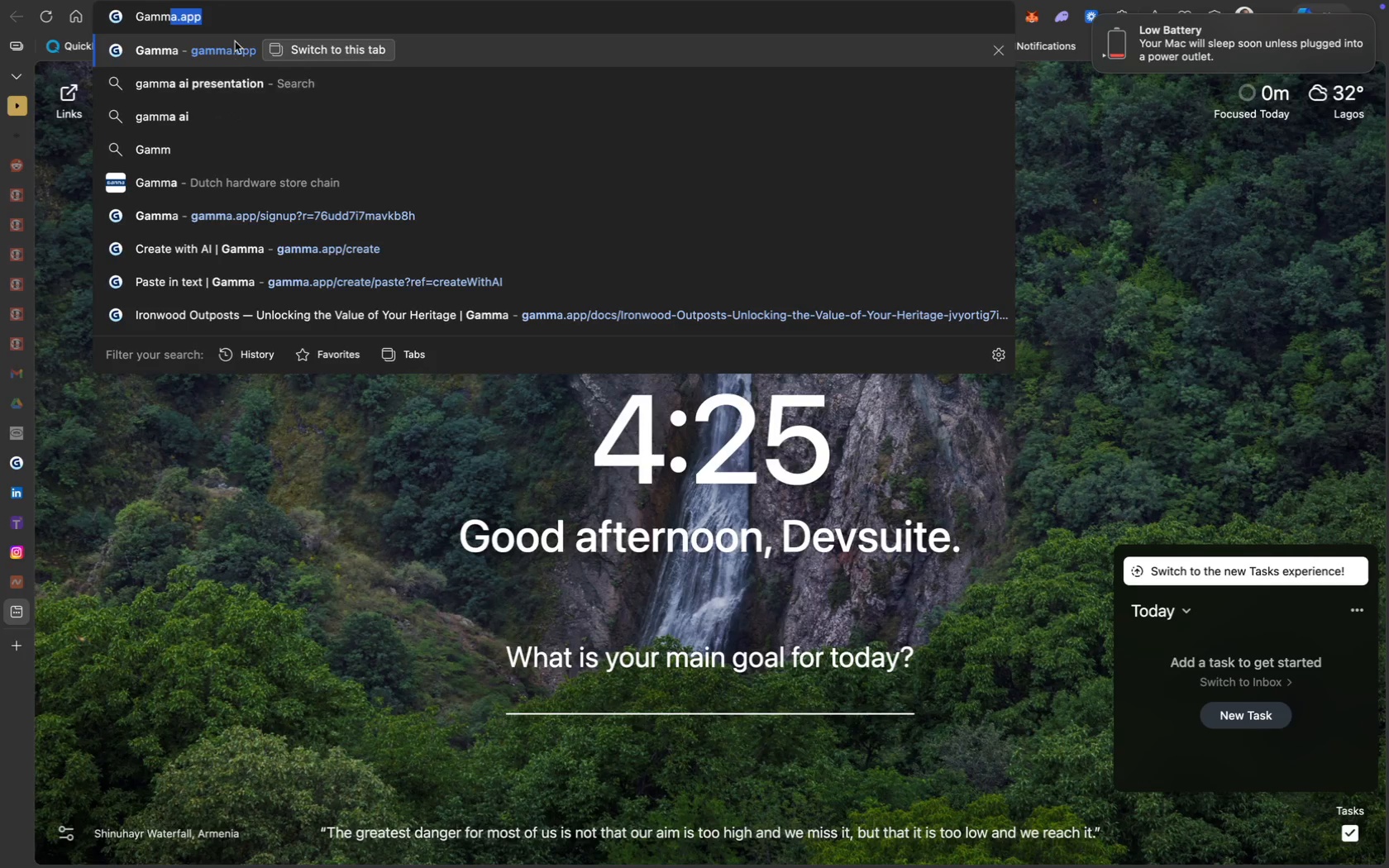 
left_click([230, 18])
 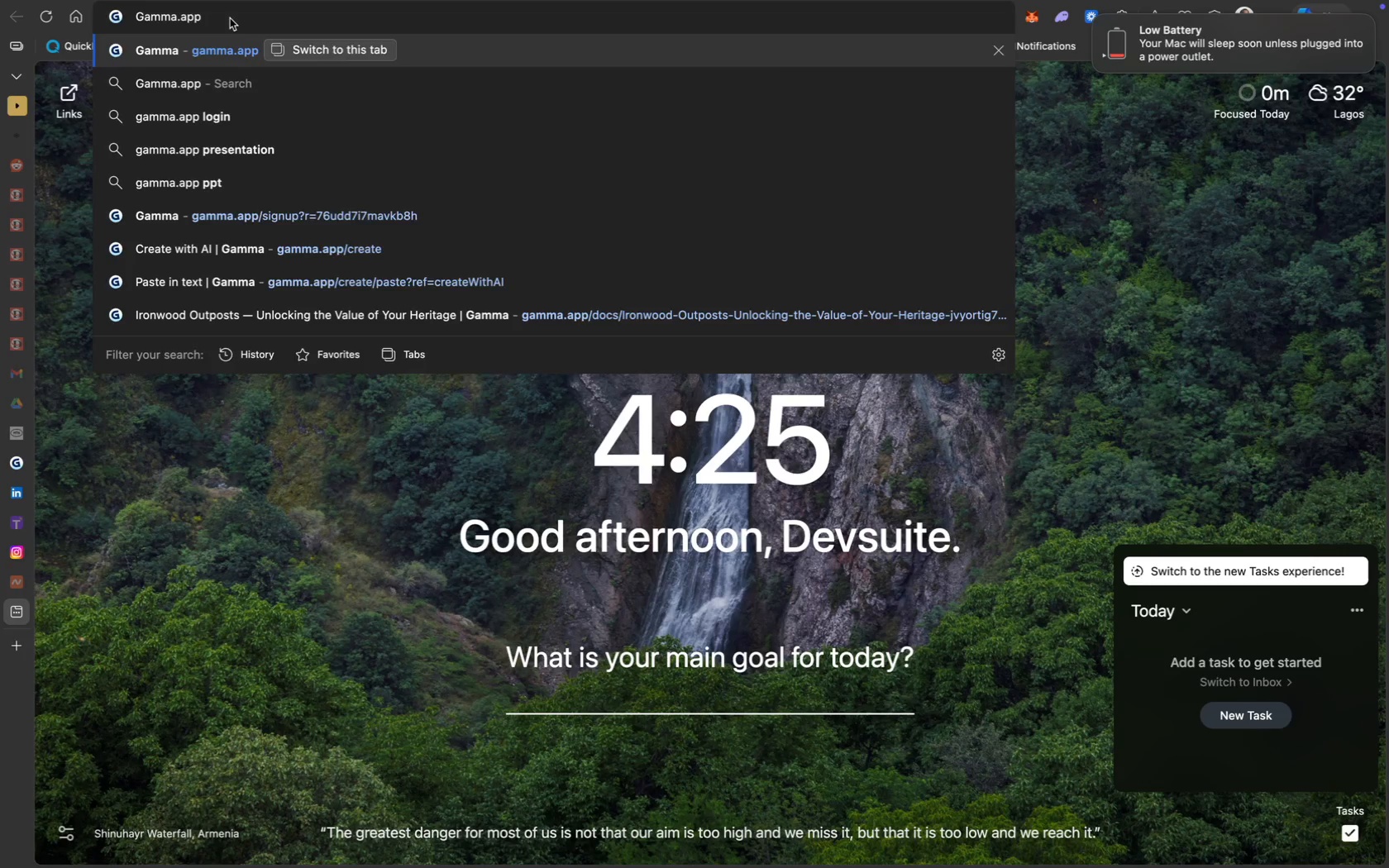 
key(Backspace)
 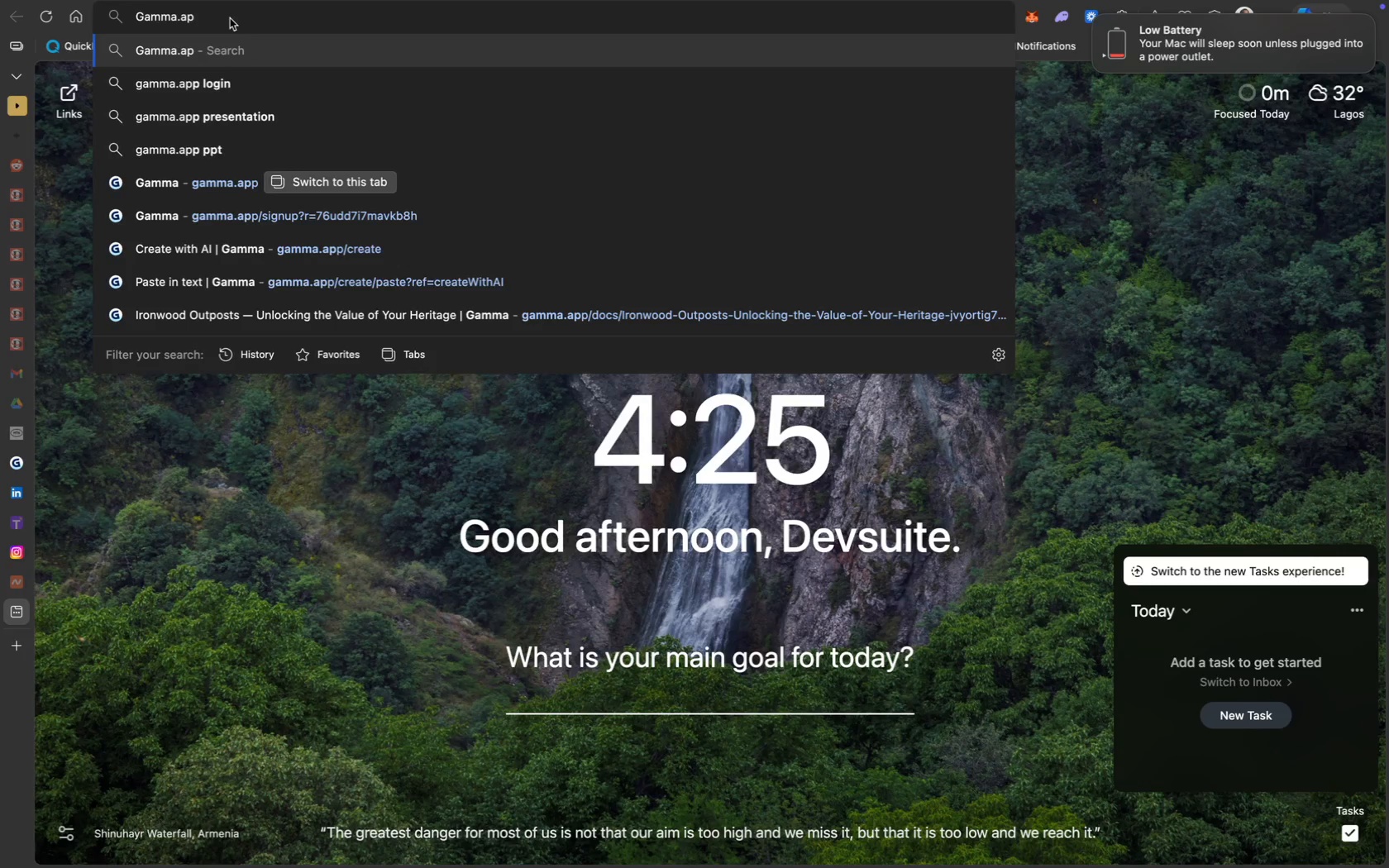 
key(Backspace)
 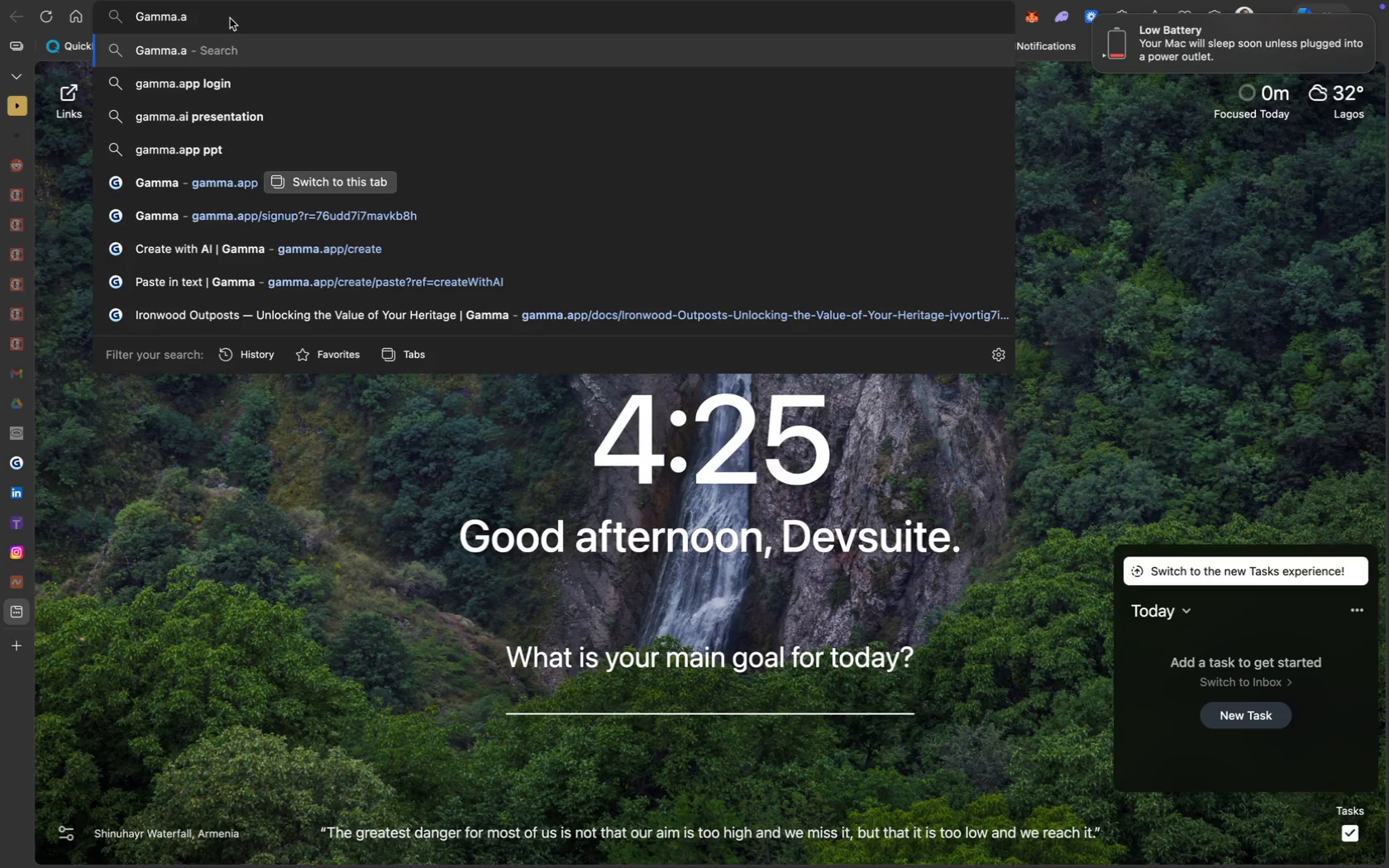 
key(Backspace)
 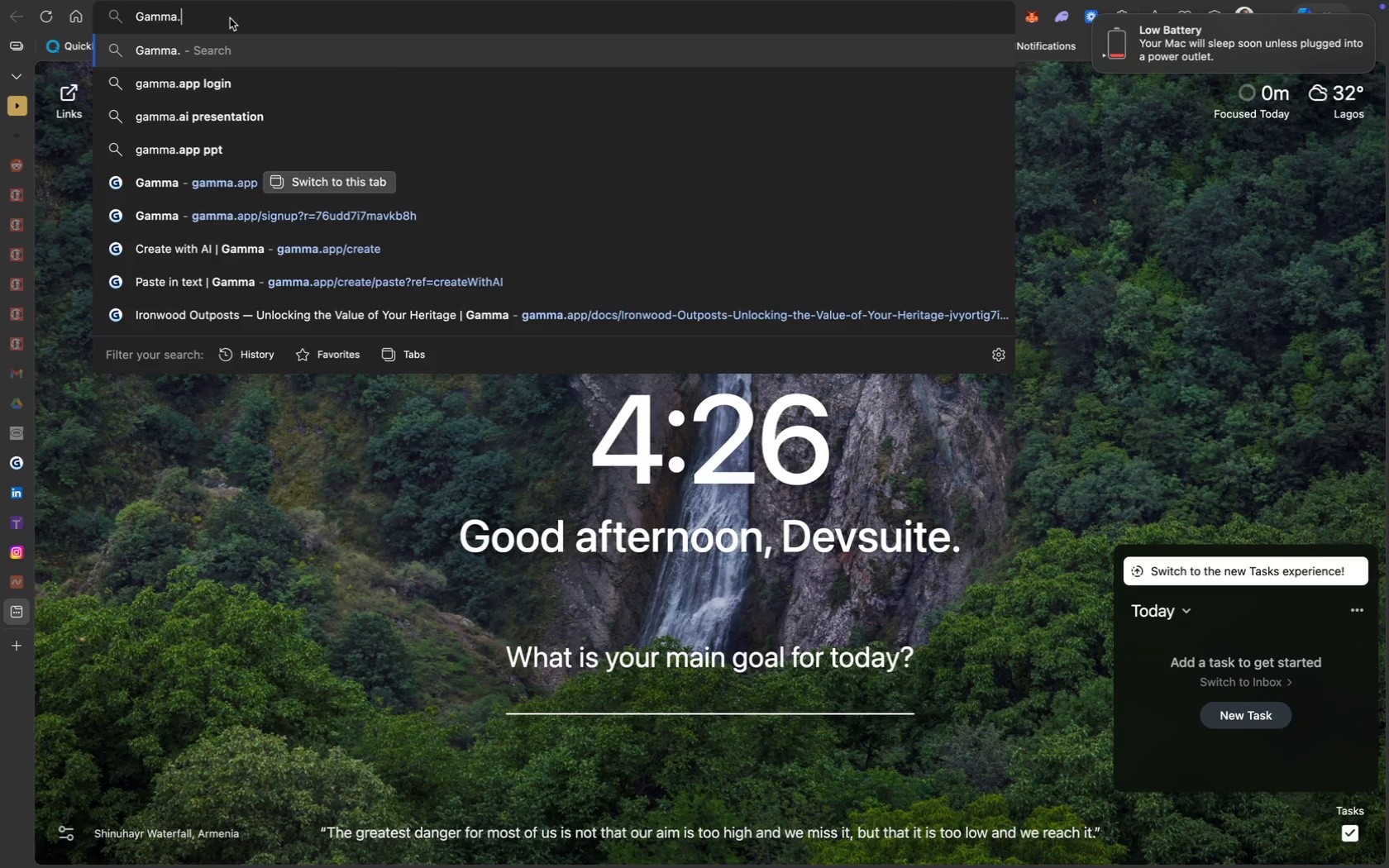 
key(Backspace)
 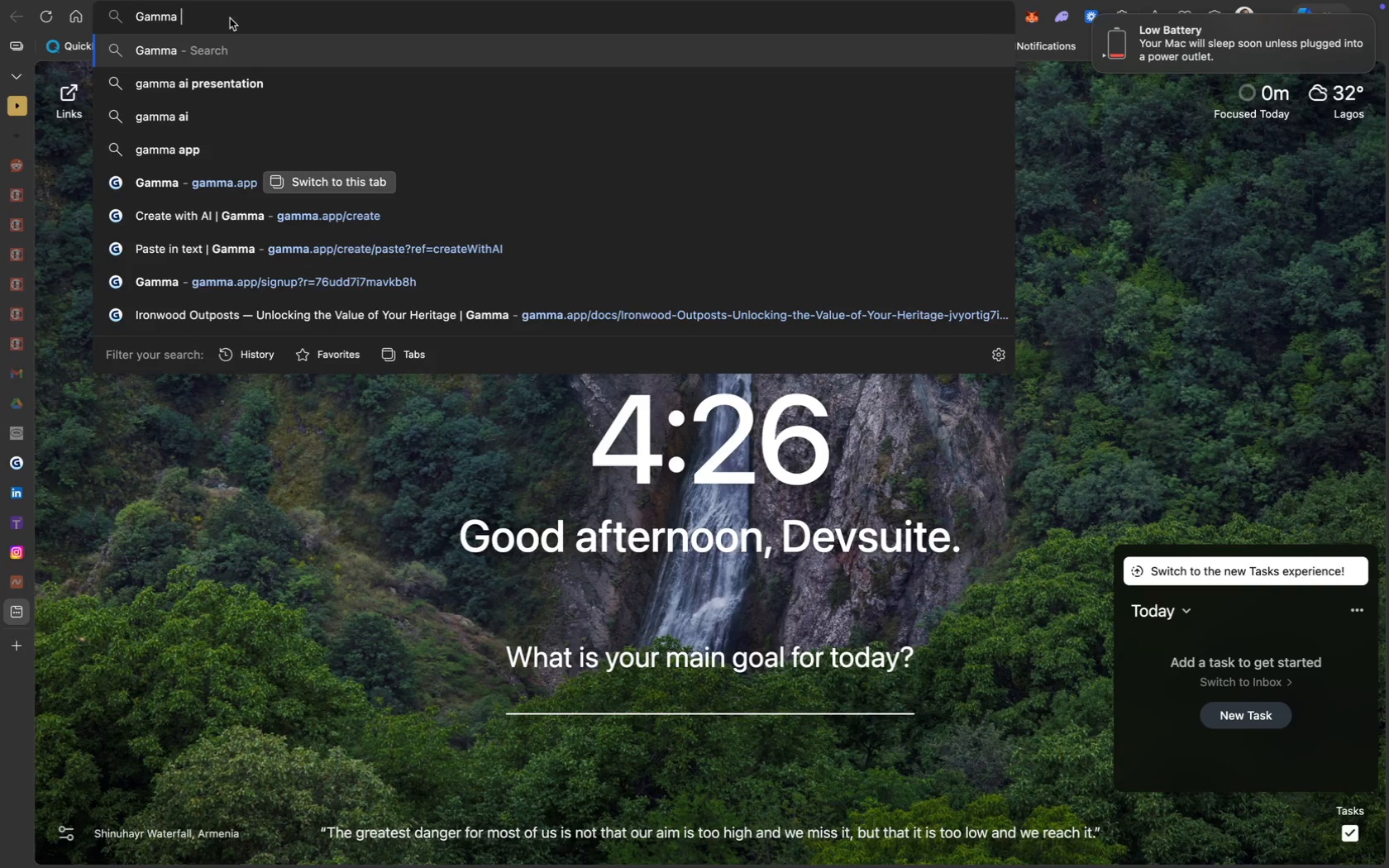 
key(Space)
 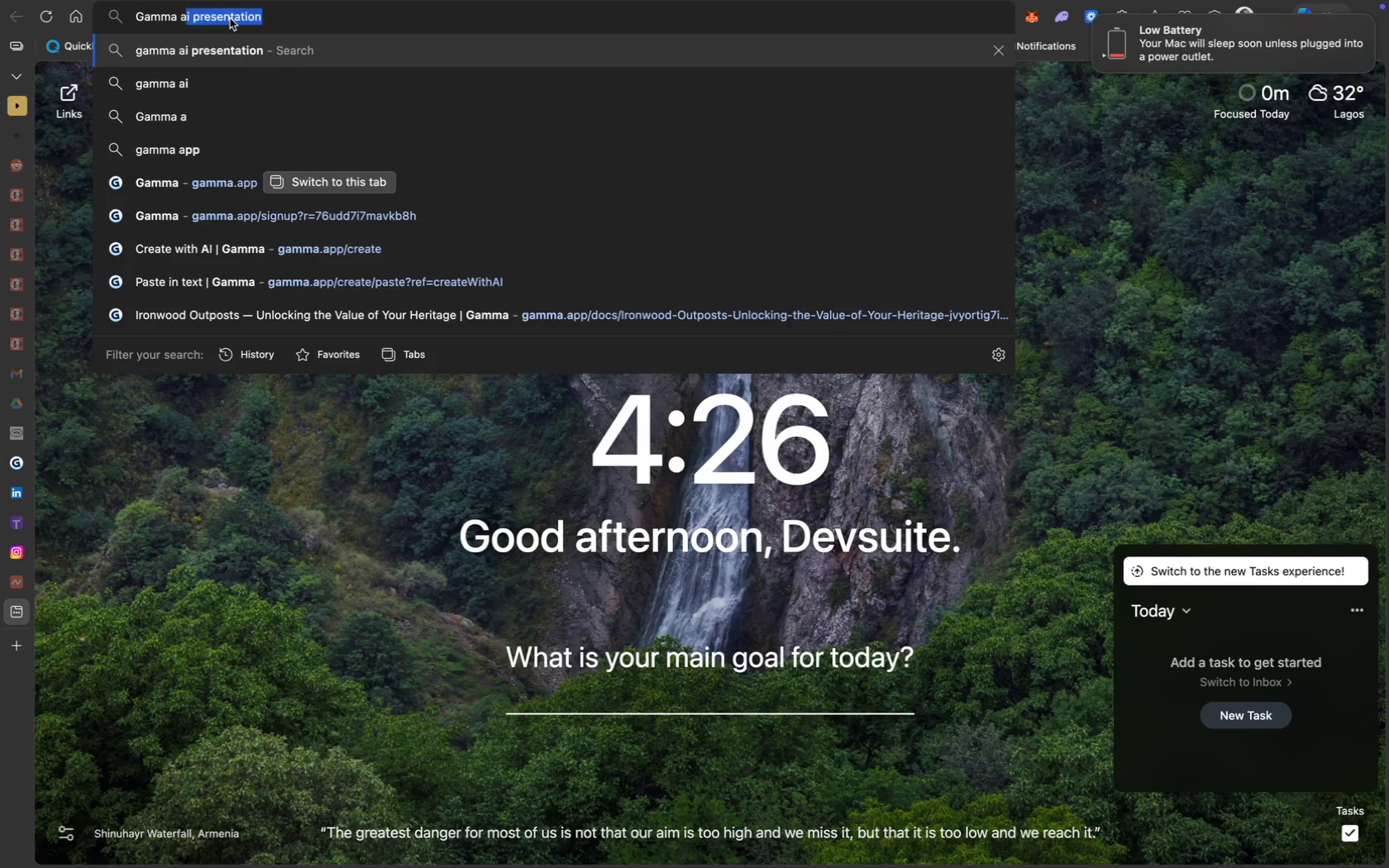 
key(A)
 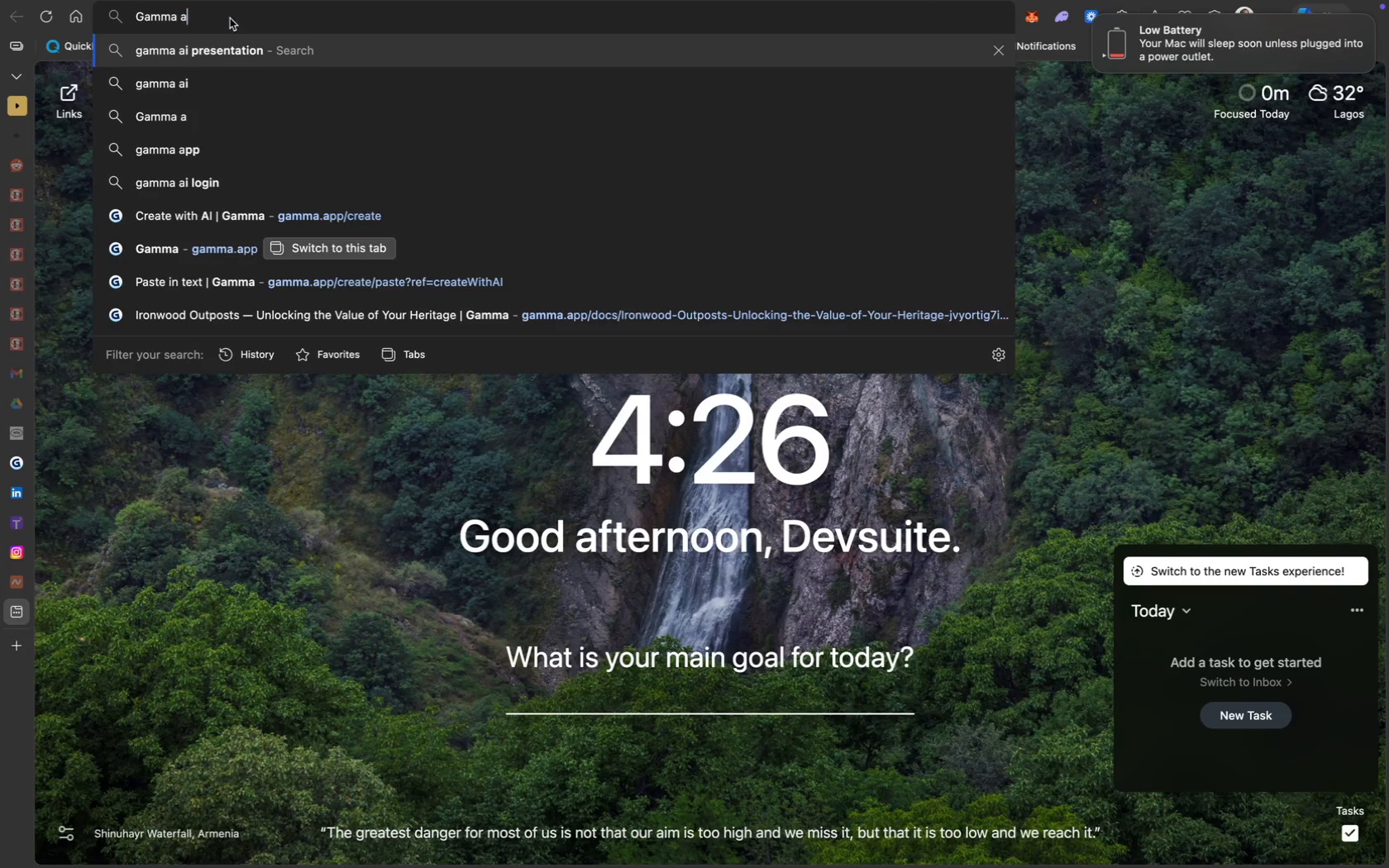 
key(Backspace)
 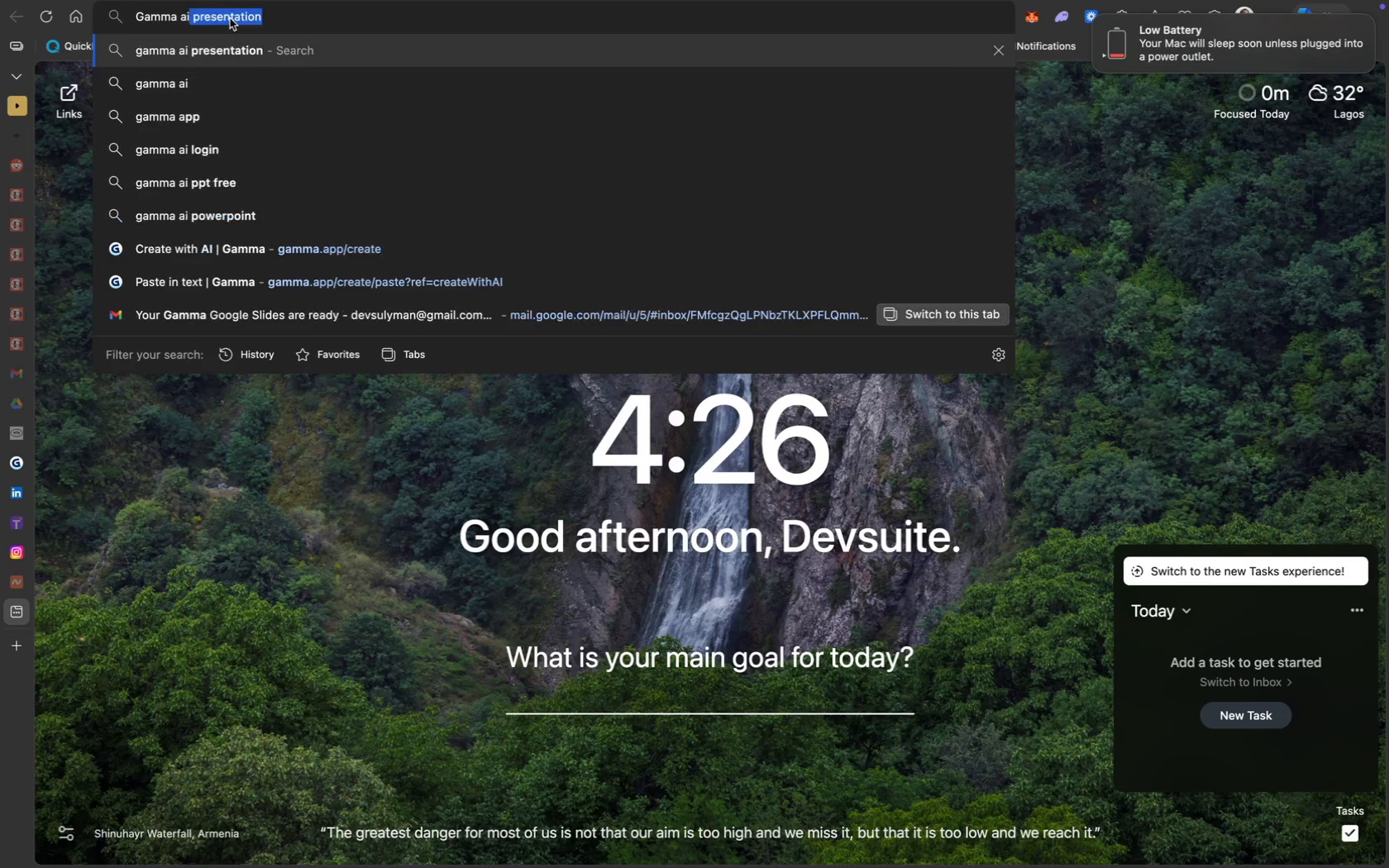 
key(I)
 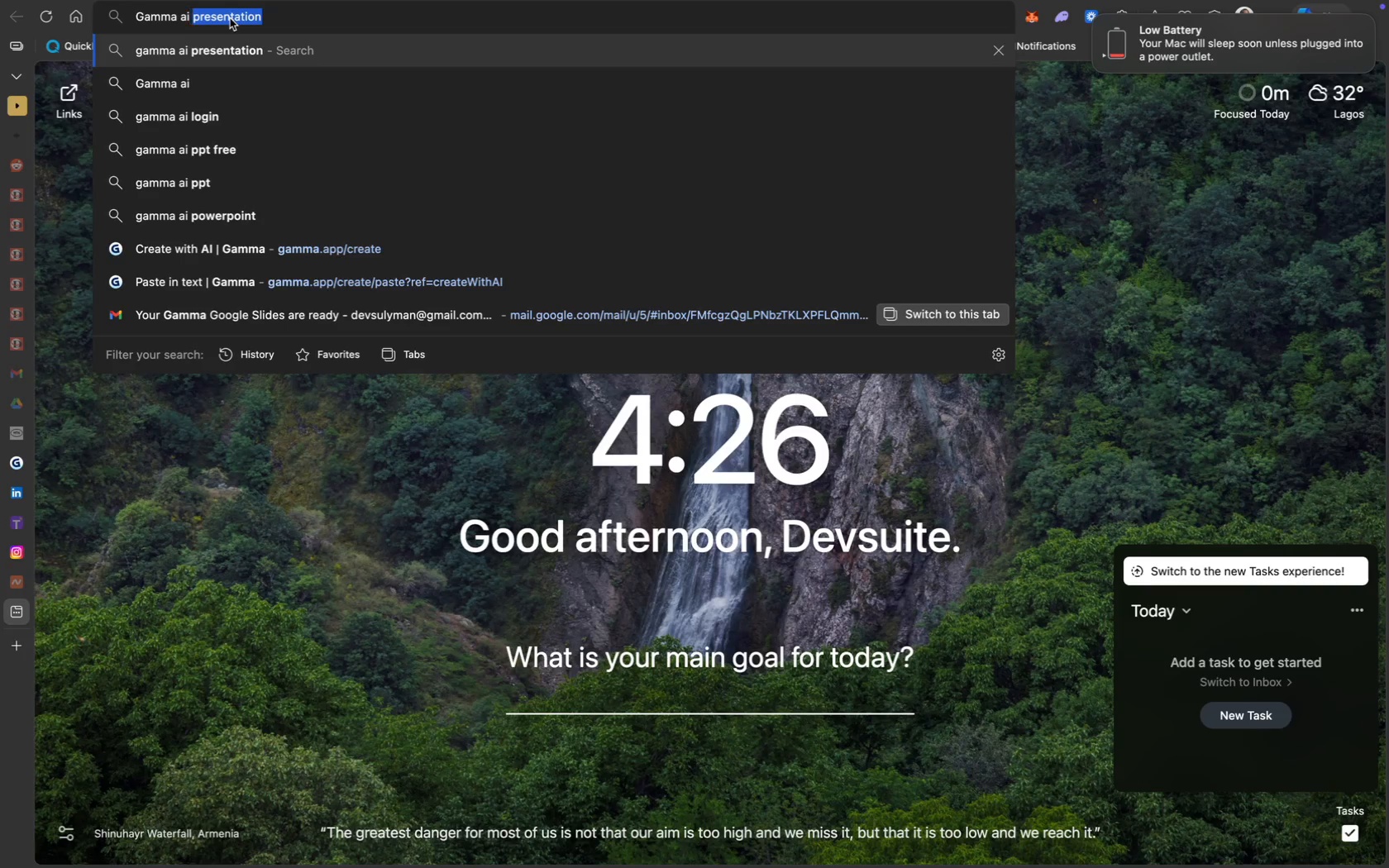 
key(Space)
 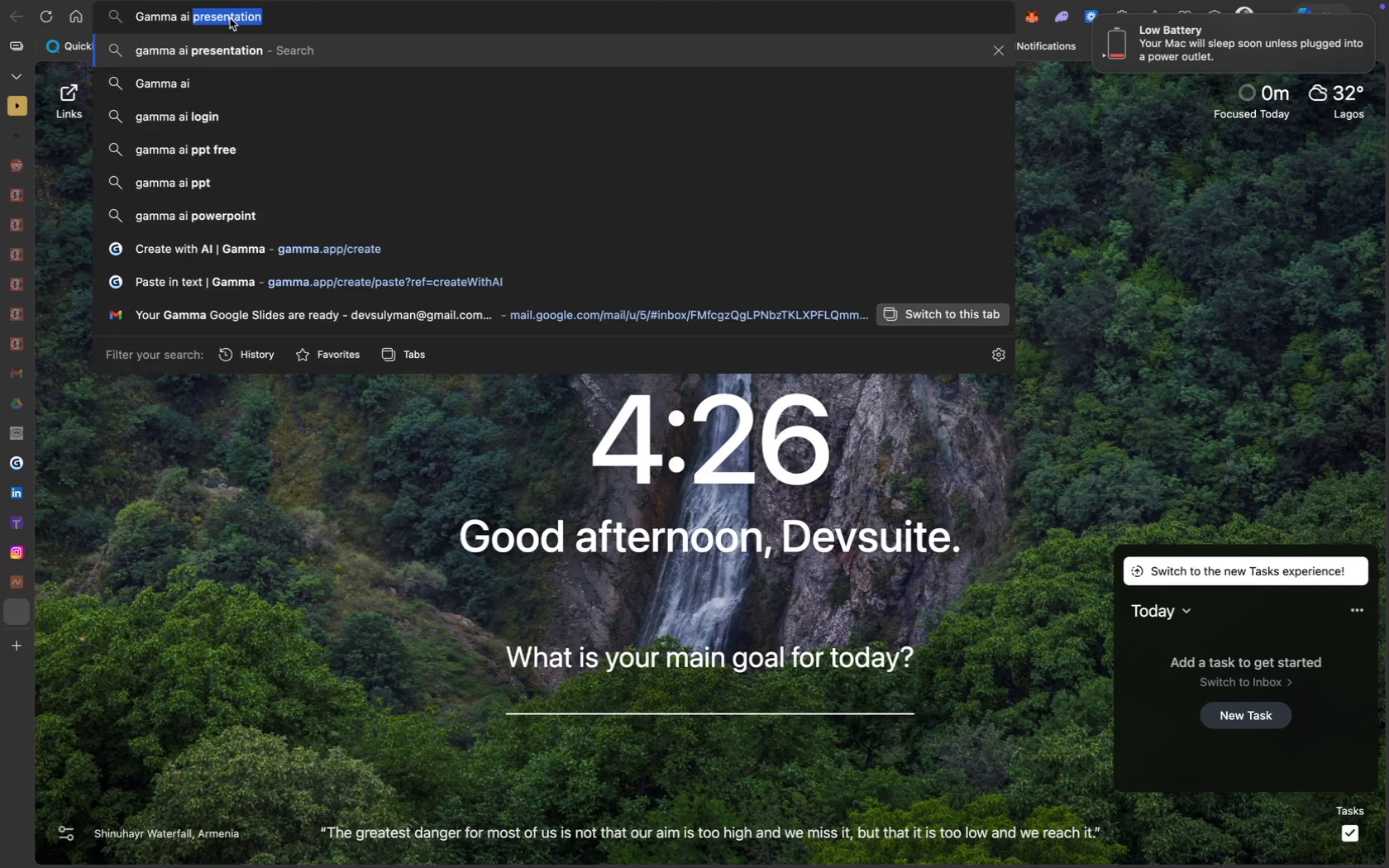 
key(Enter)
 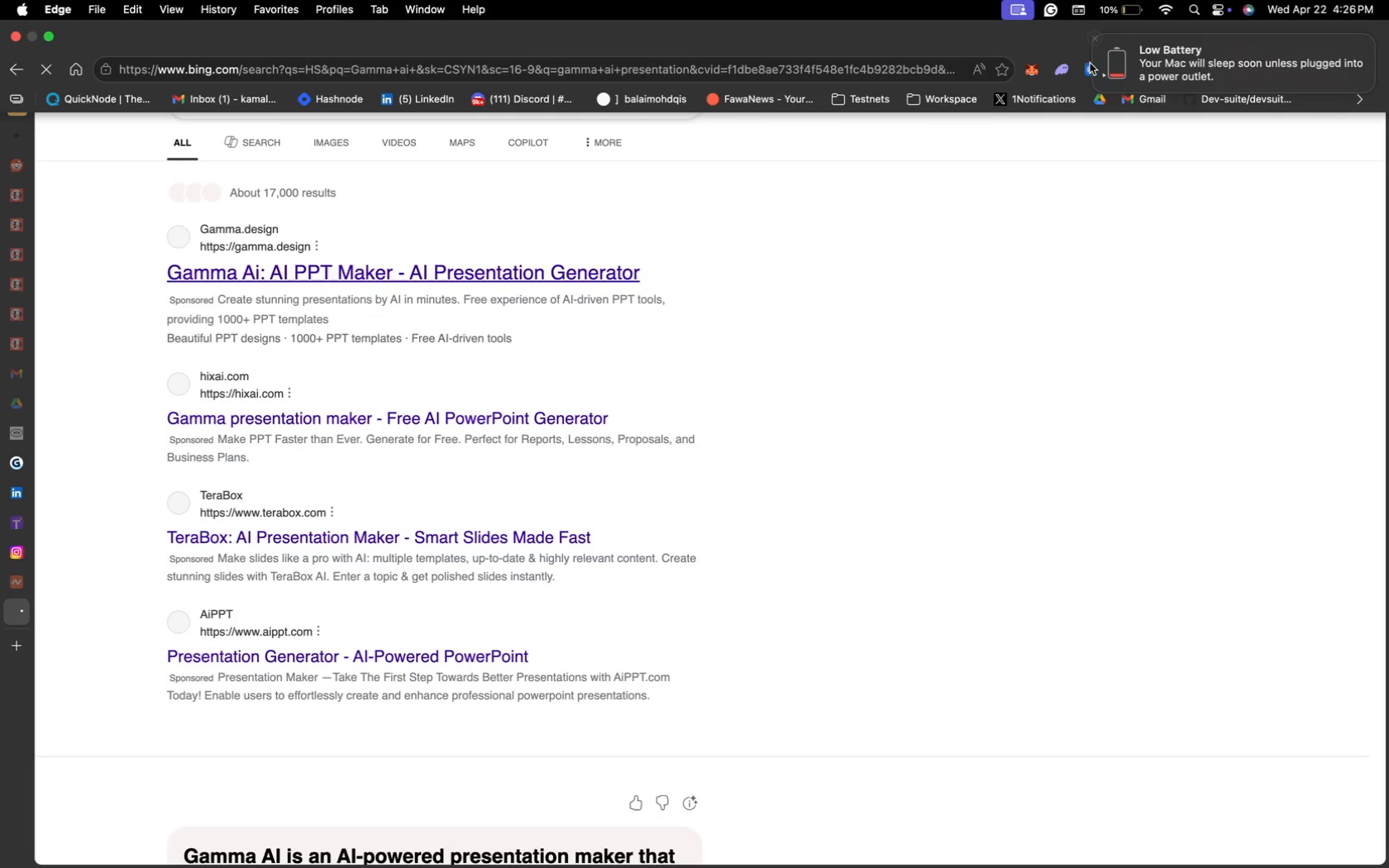 
wait(5.02)
 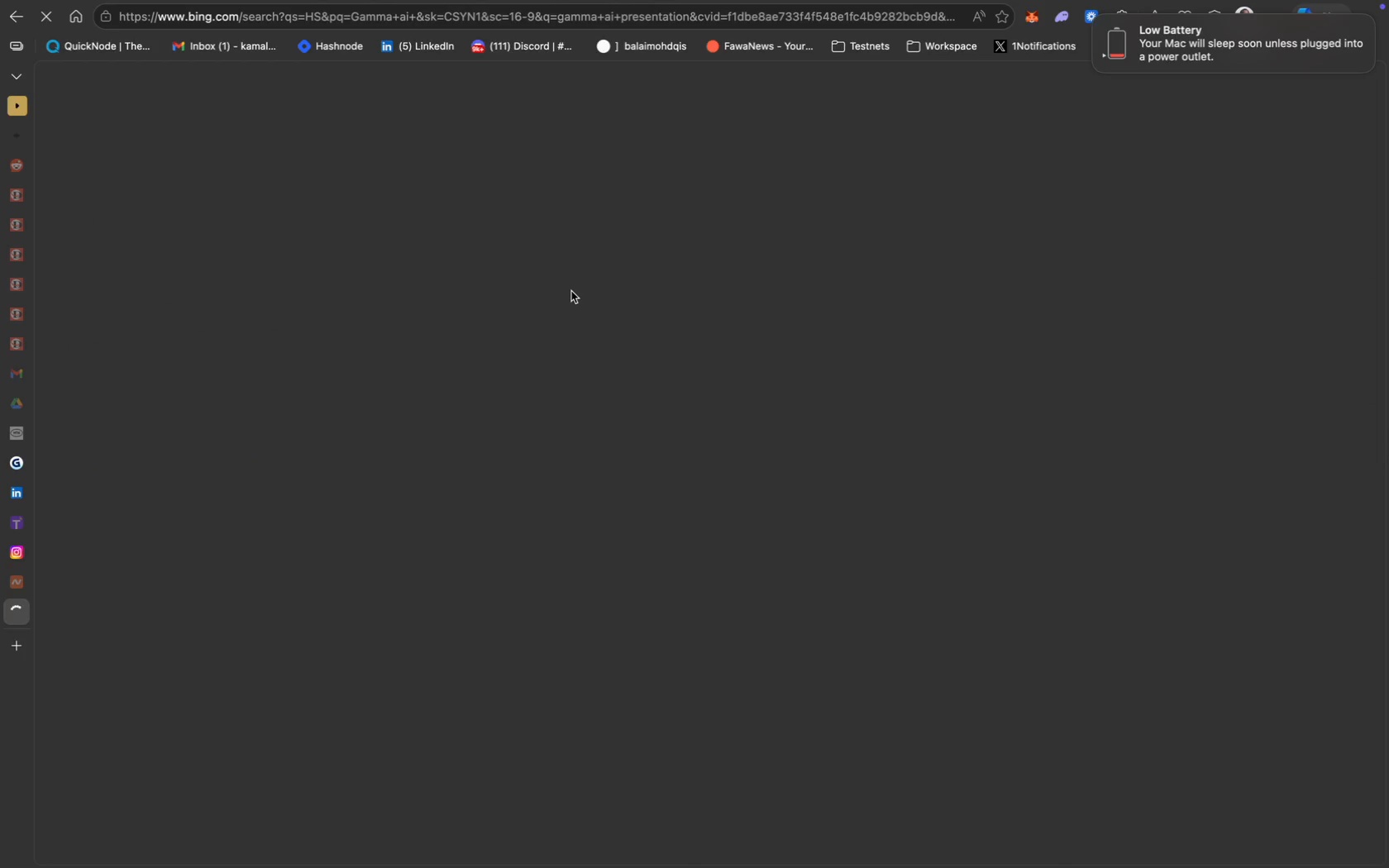 
left_click([1095, 39])
 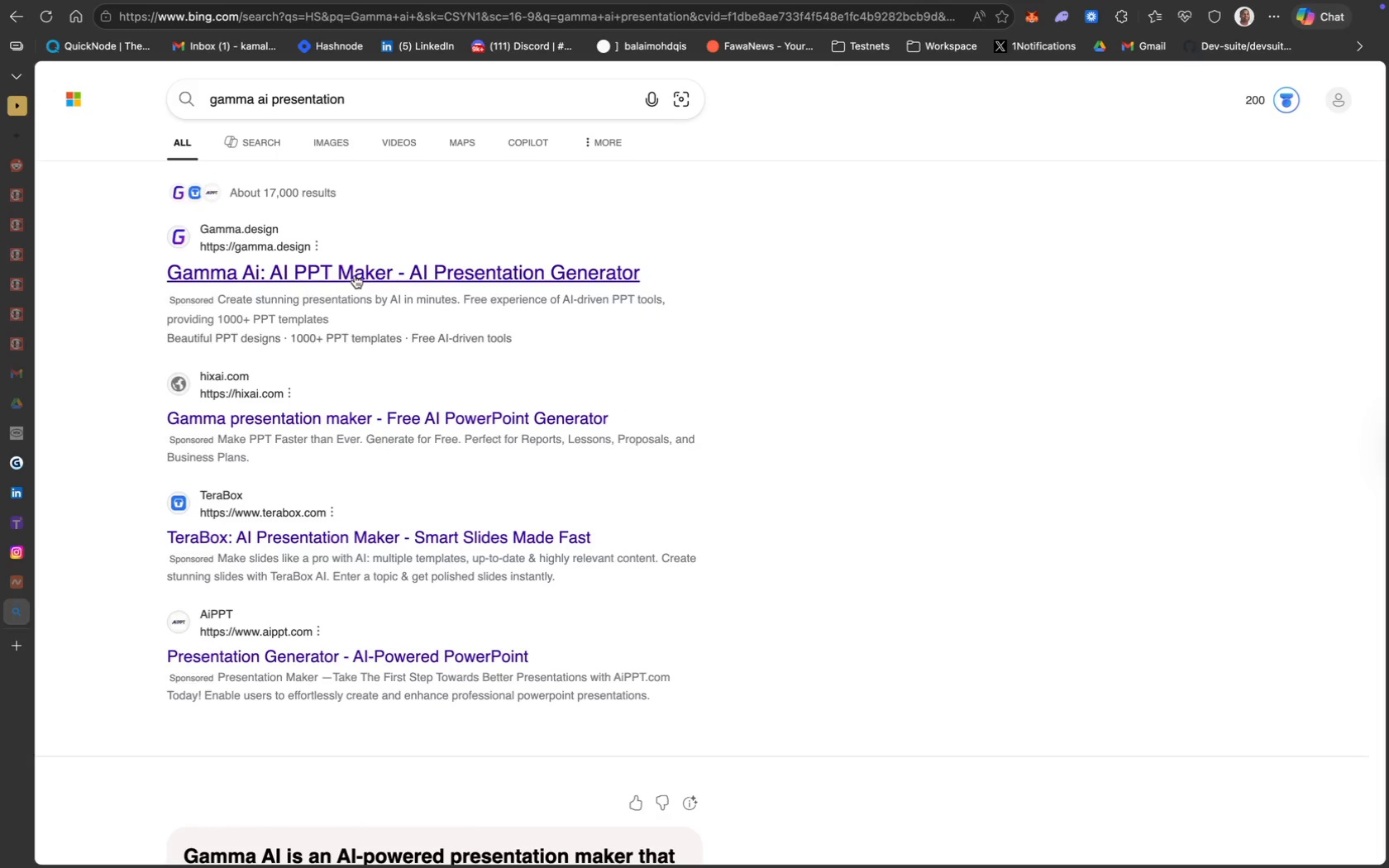 
wait(6.15)
 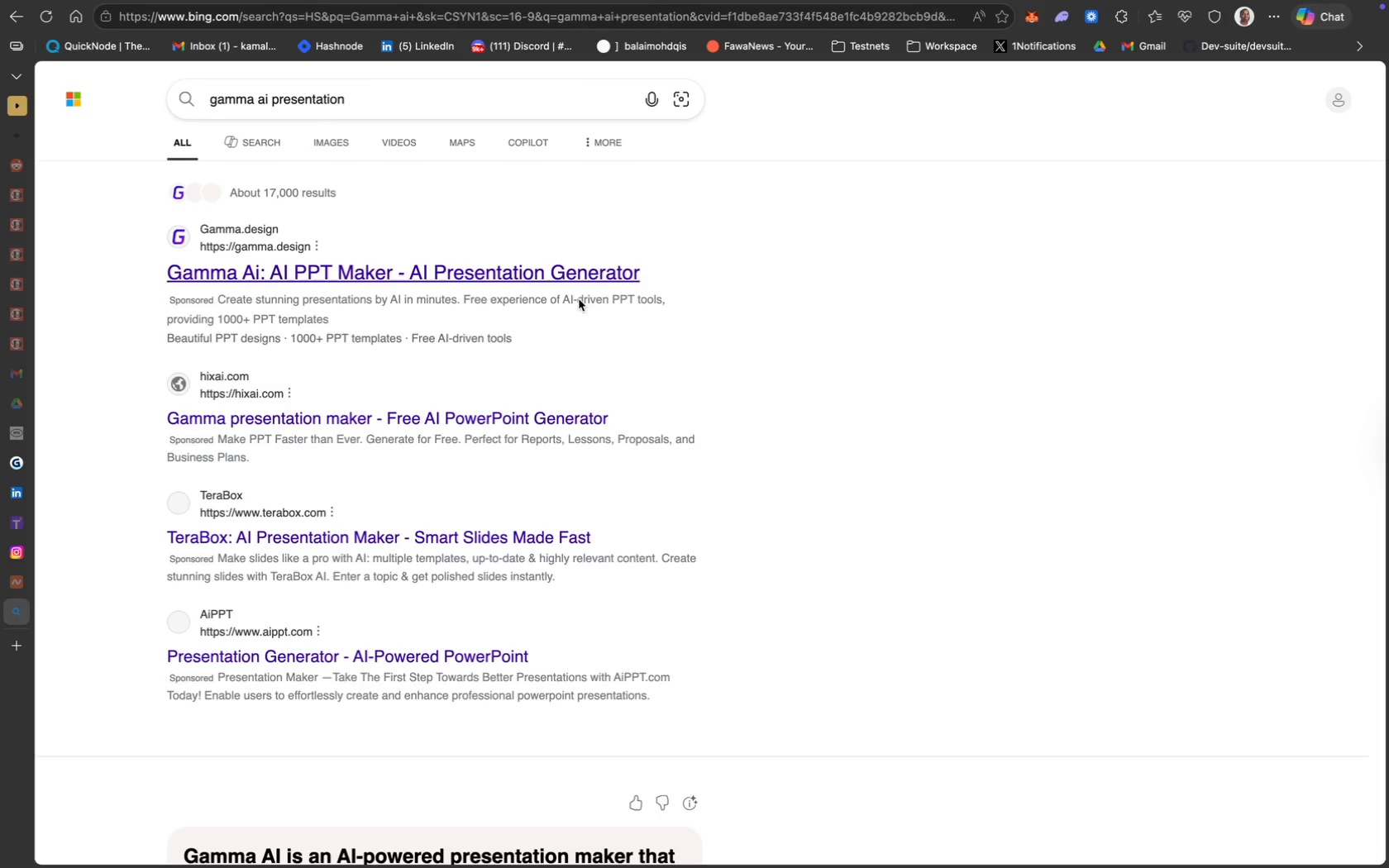 
scroll: coordinate [430, 432], scroll_direction: up, amount: 12.0
 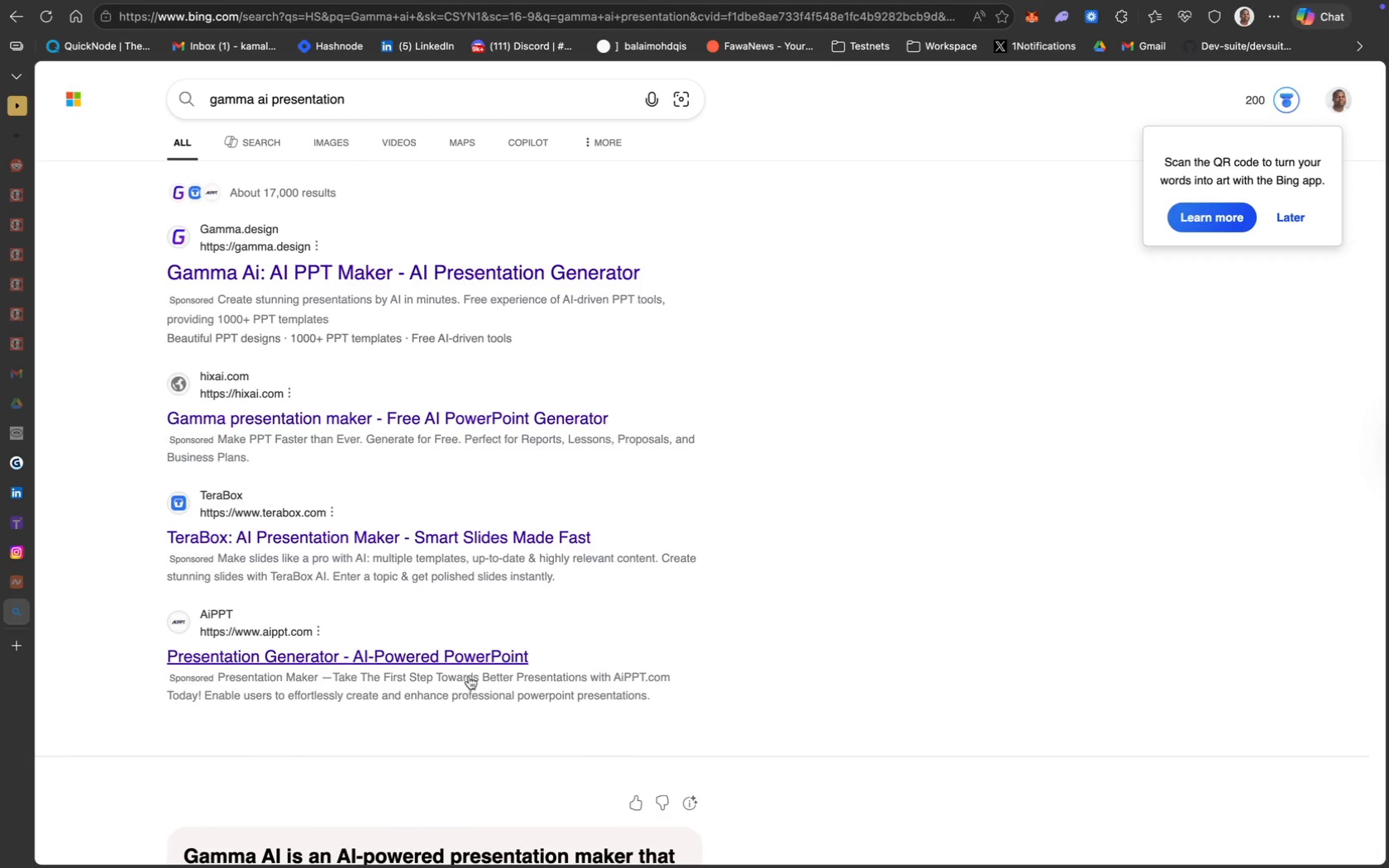 
wait(7.04)
 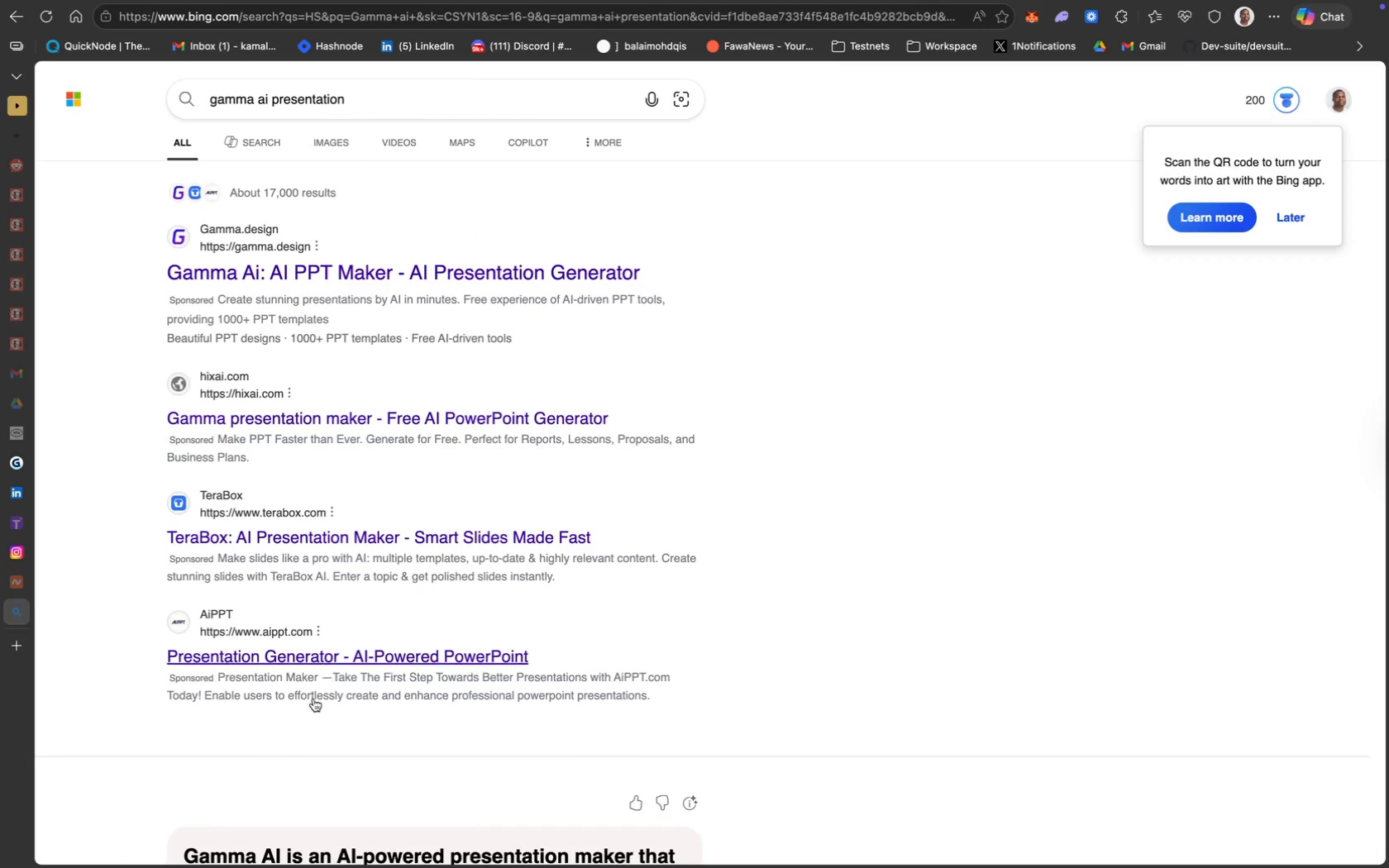 
left_click([1301, 224])
 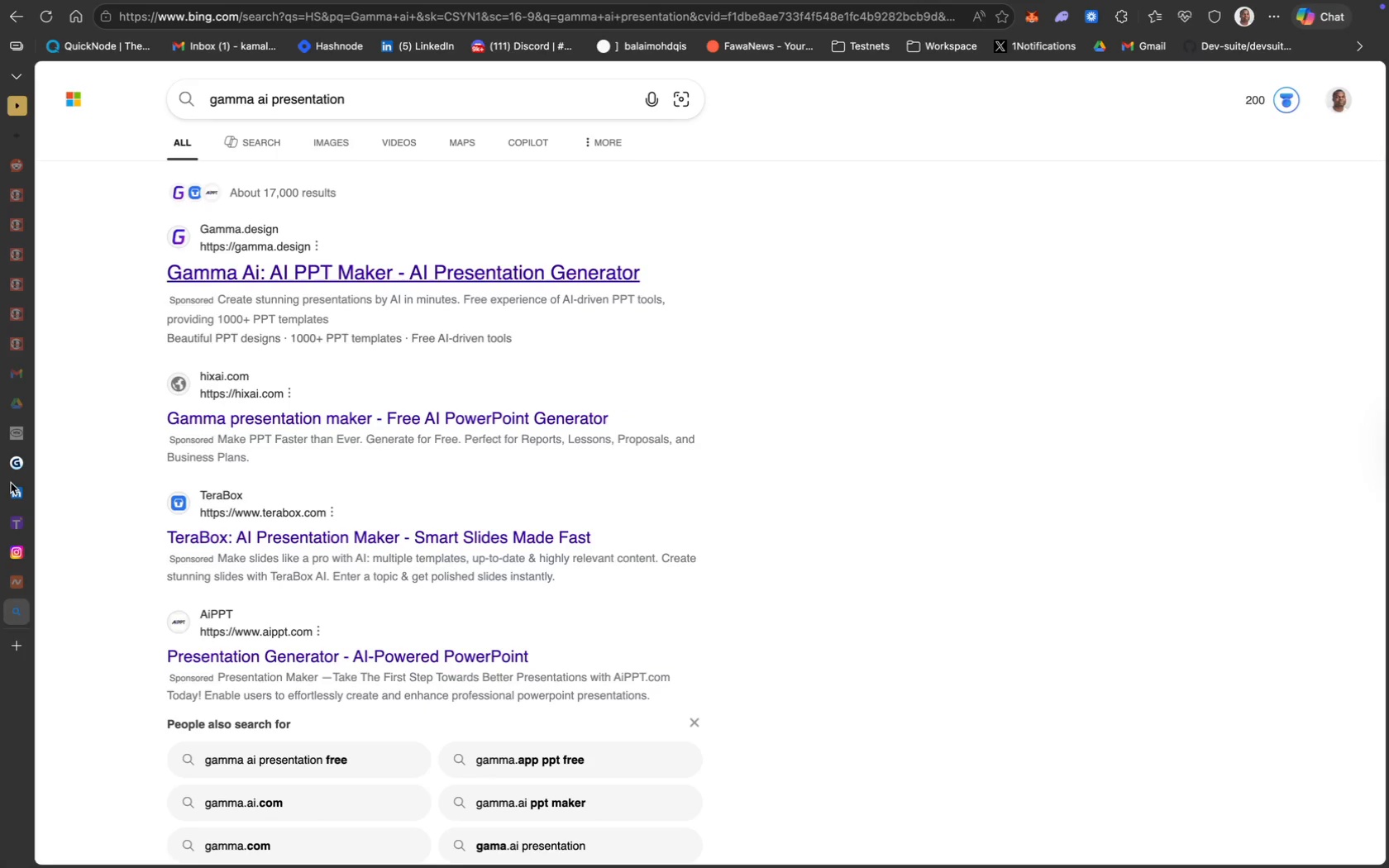 
wait(9.32)
 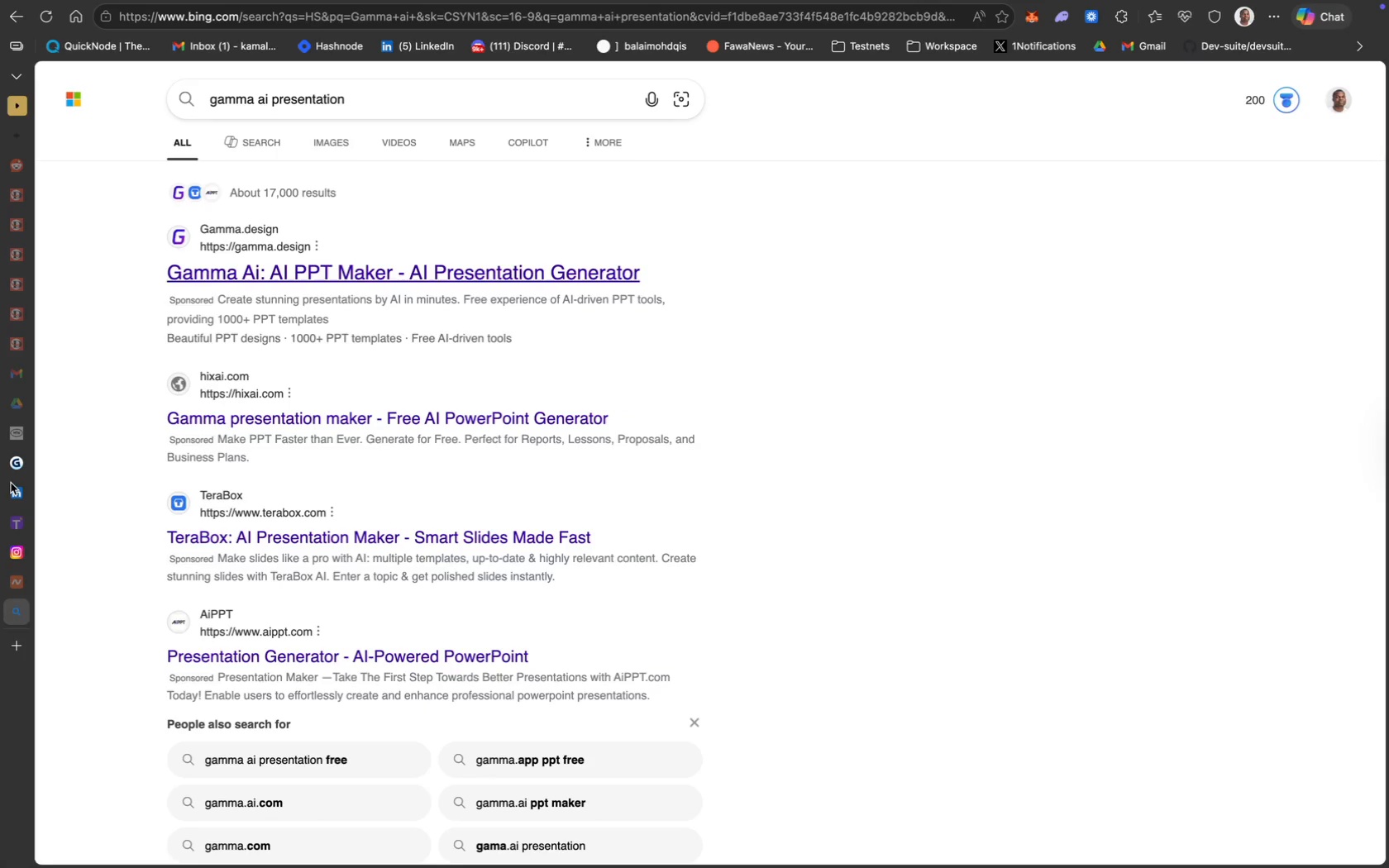 
left_click([55, 470])
 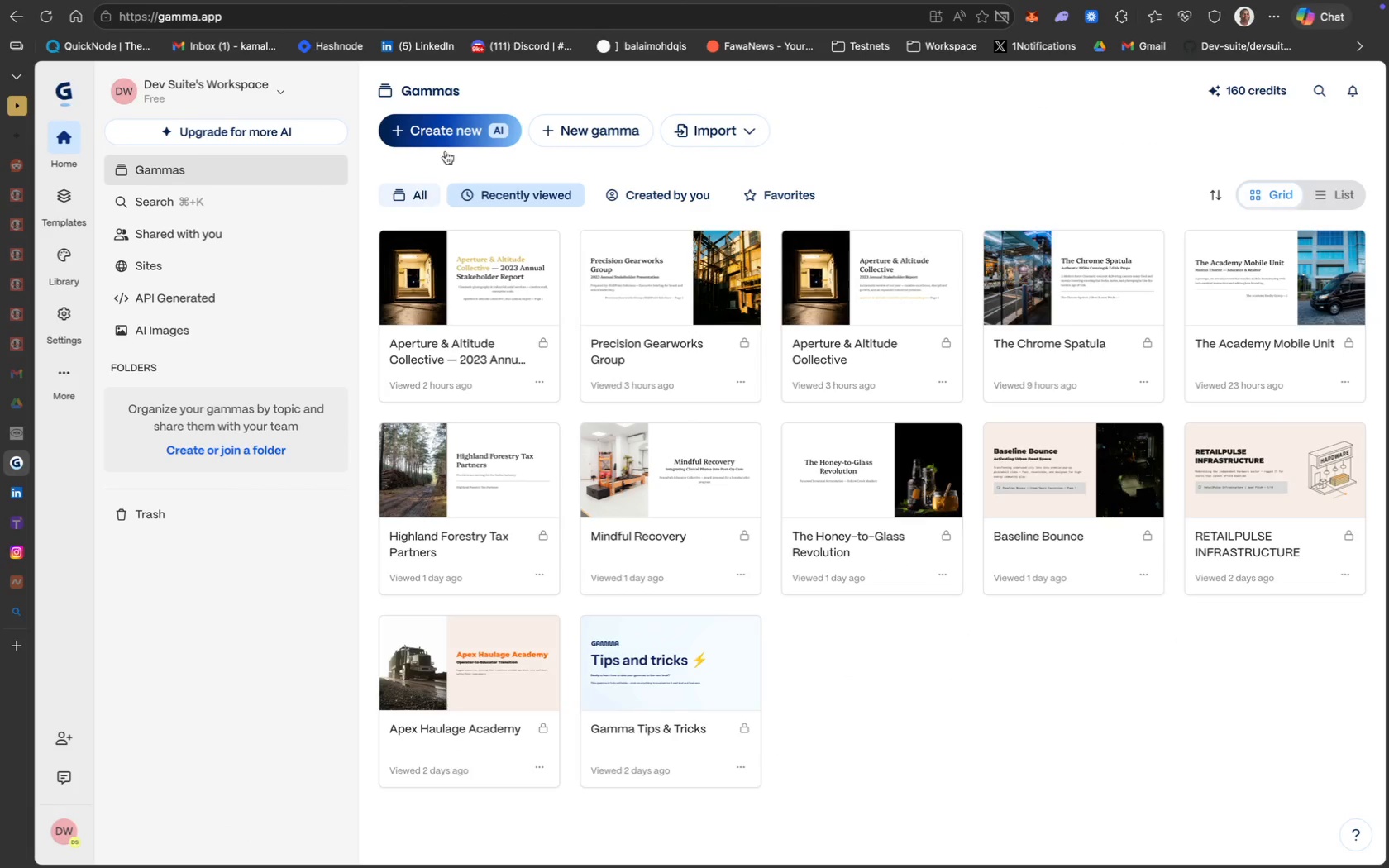 
left_click([467, 125])
 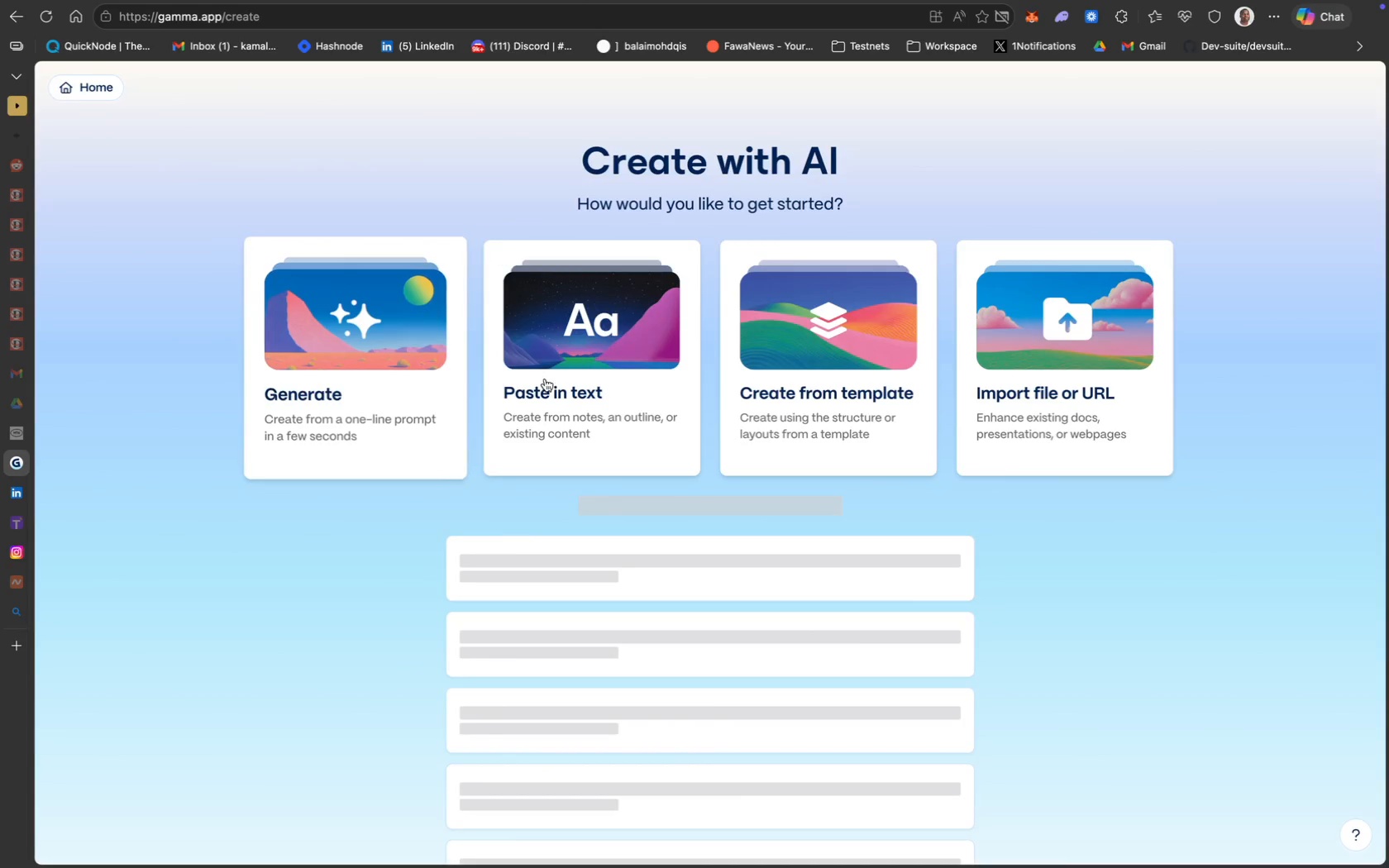 
scroll: coordinate [547, 534], scroll_direction: down, amount: 55.0
 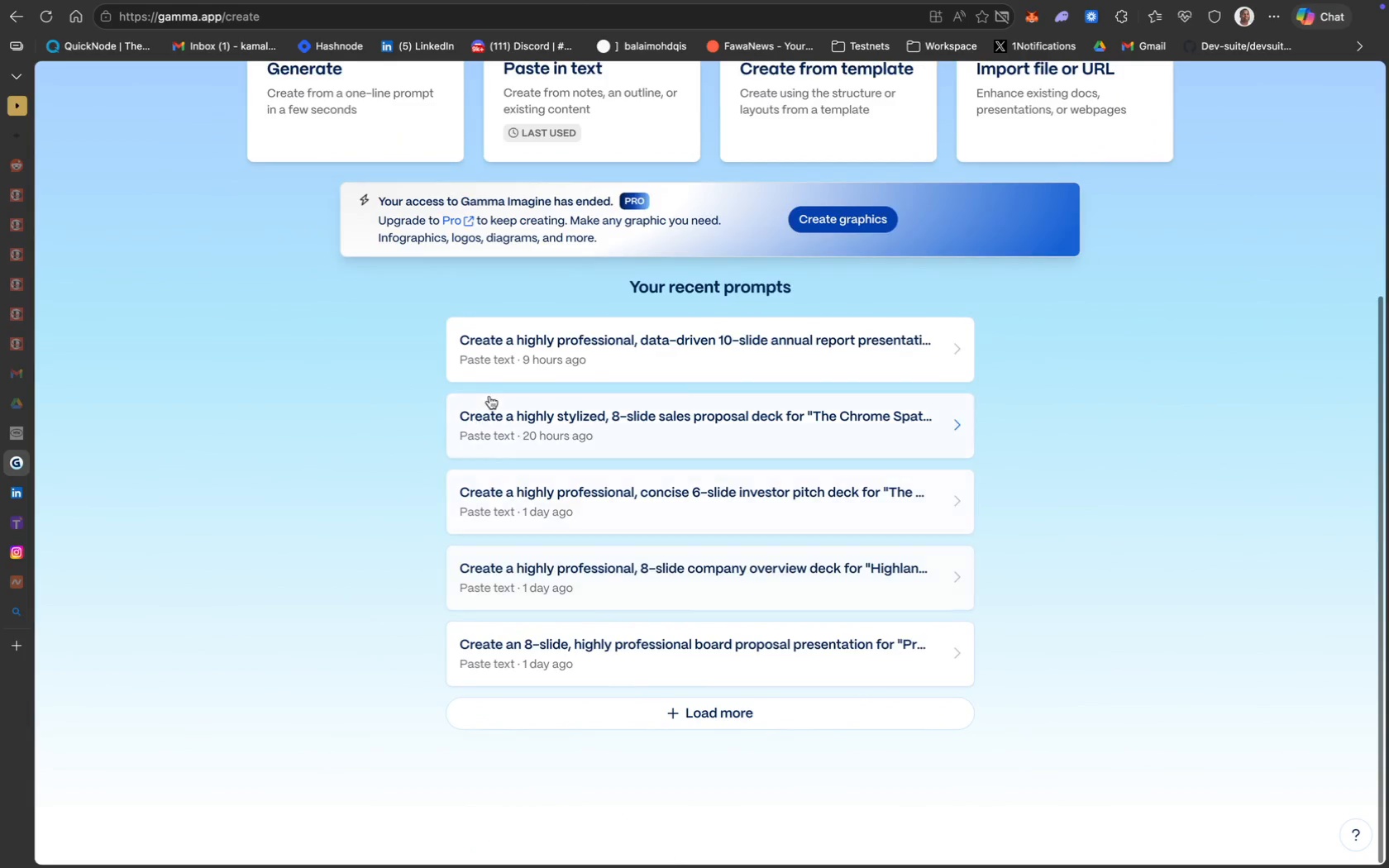 
scroll: coordinate [489, 396], scroll_direction: up, amount: 48.0
 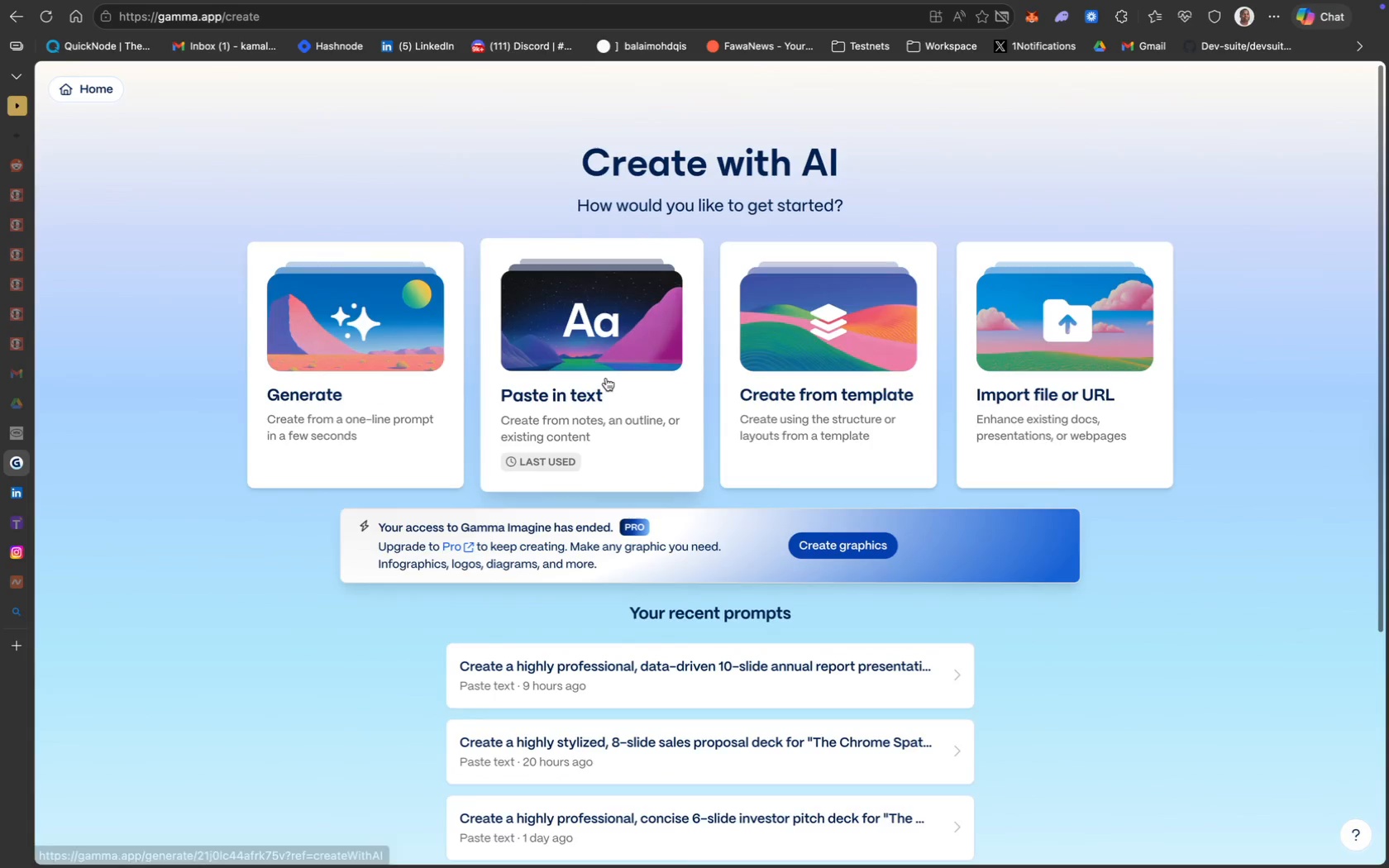 
left_click([606, 378])
 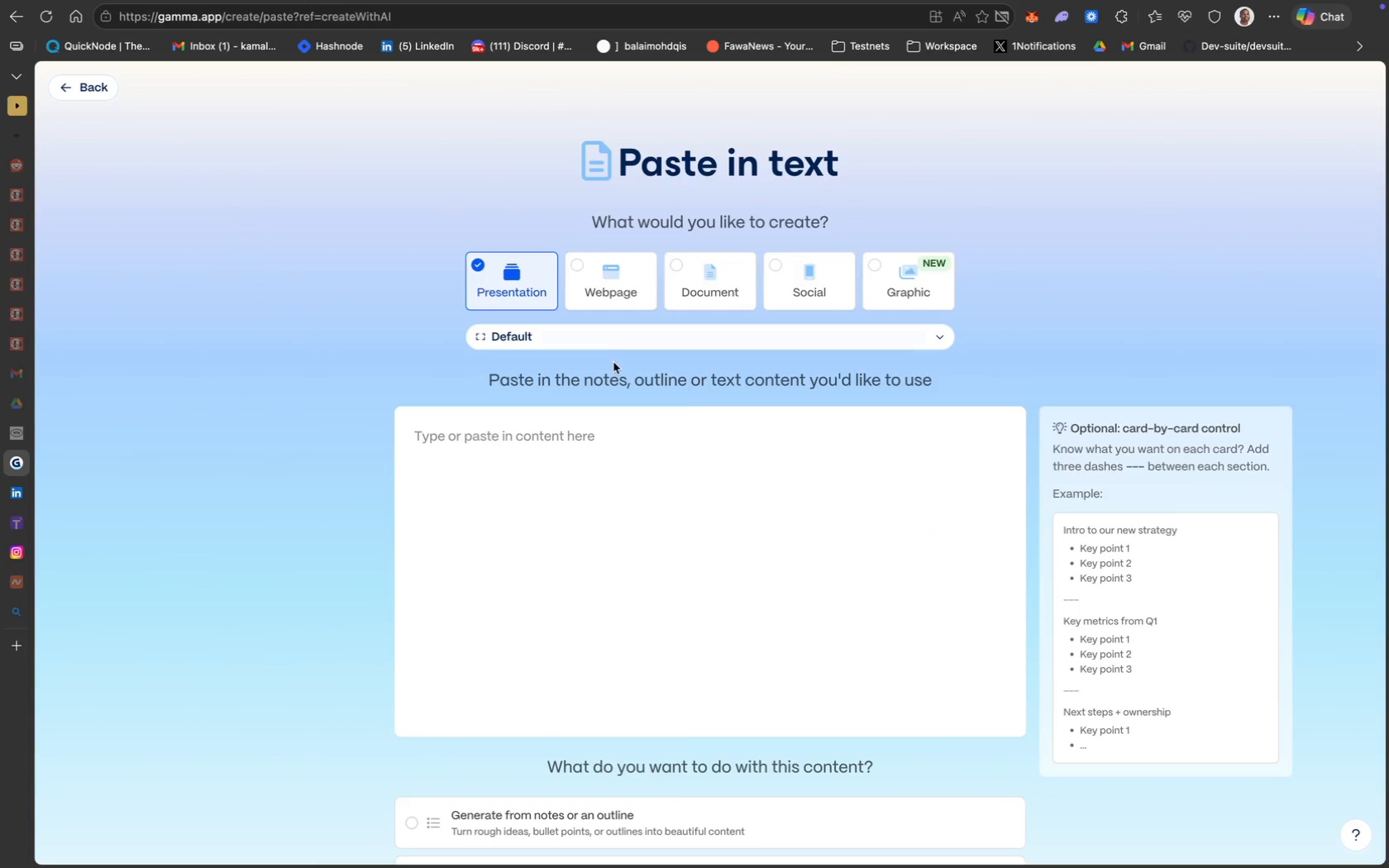 
scroll: coordinate [613, 440], scroll_direction: down, amount: 81.0
 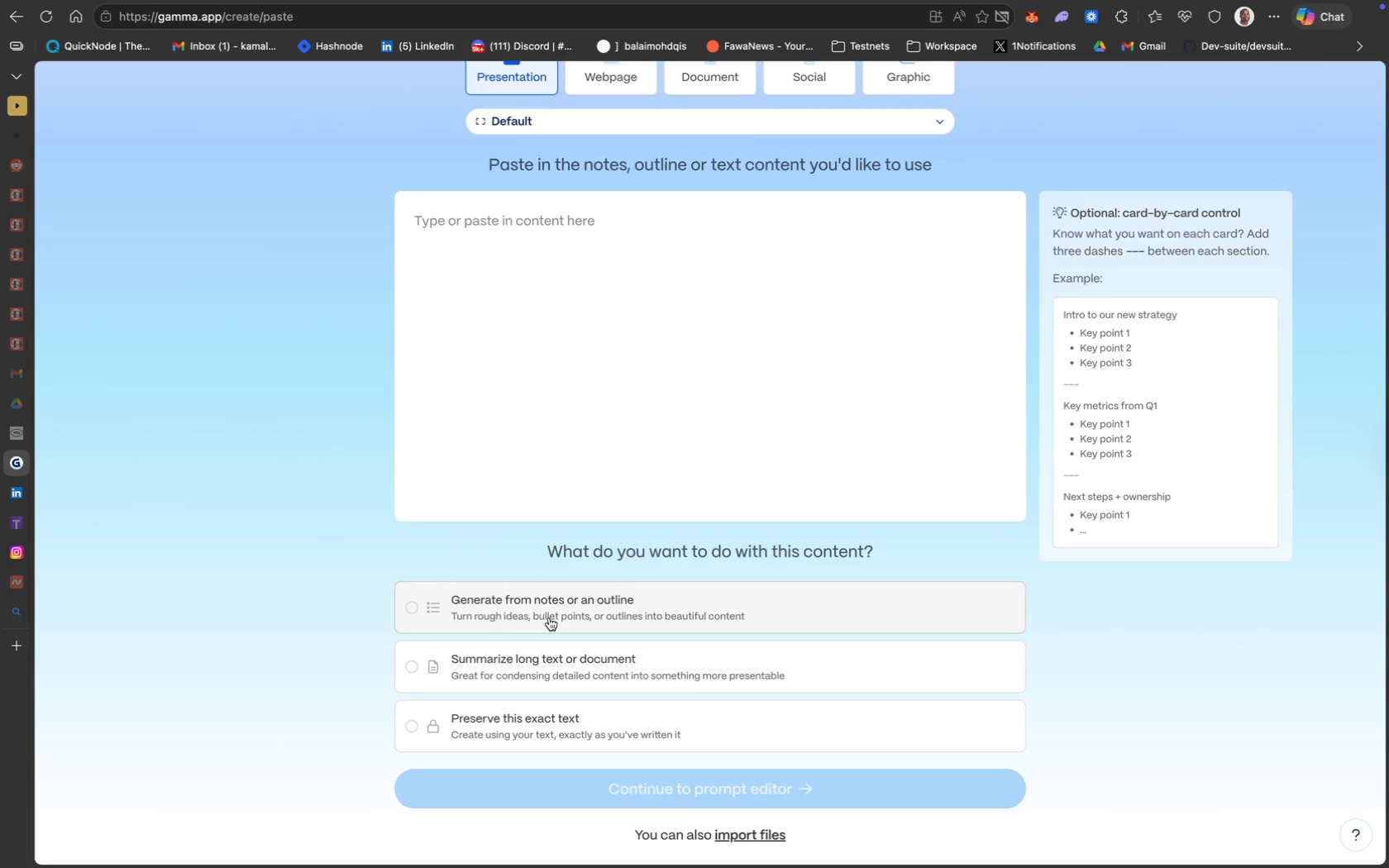 
scroll: coordinate [632, 542], scroll_direction: up, amount: 24.0
 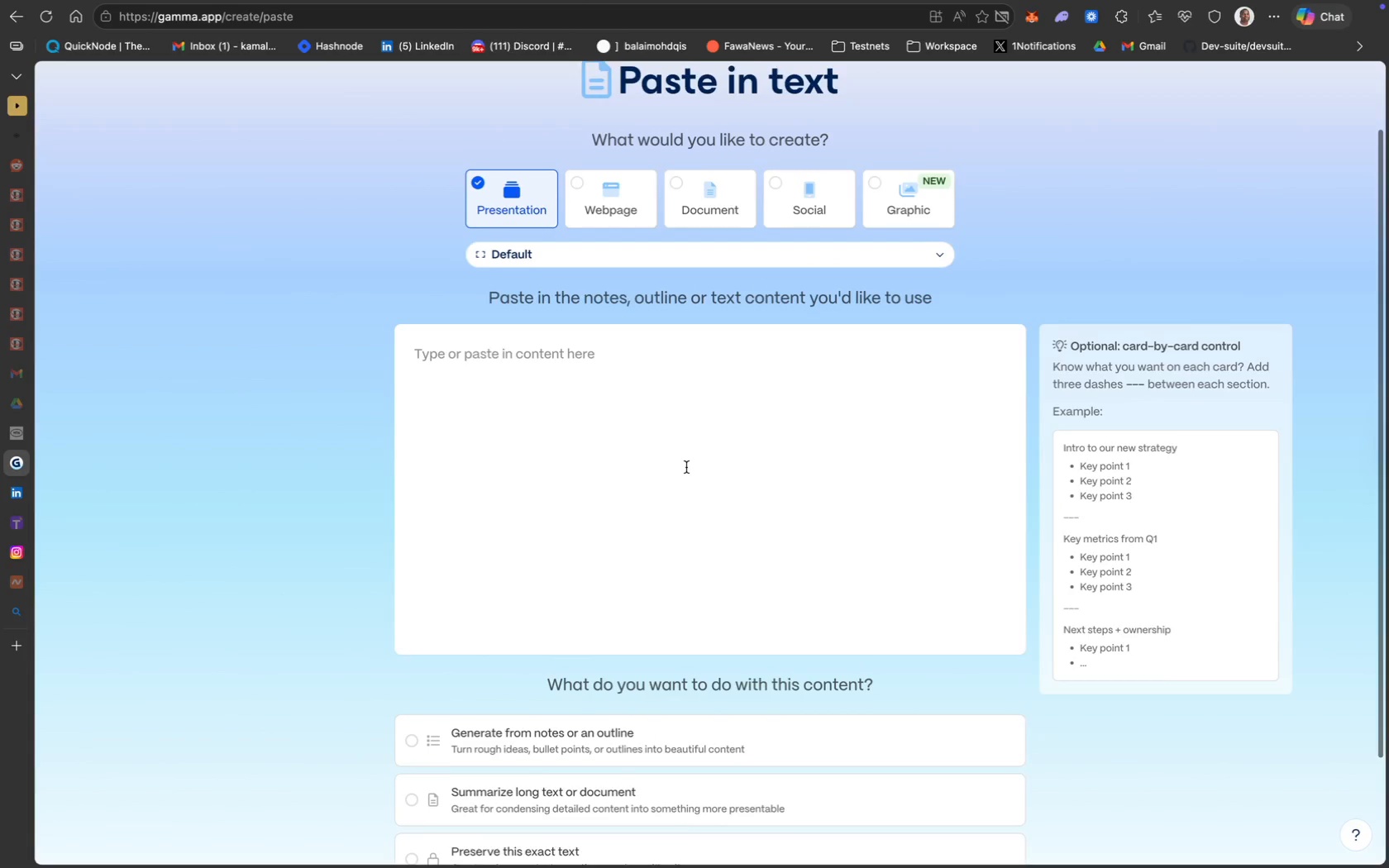 
scroll: coordinate [686, 467], scroll_direction: down, amount: 18.0
 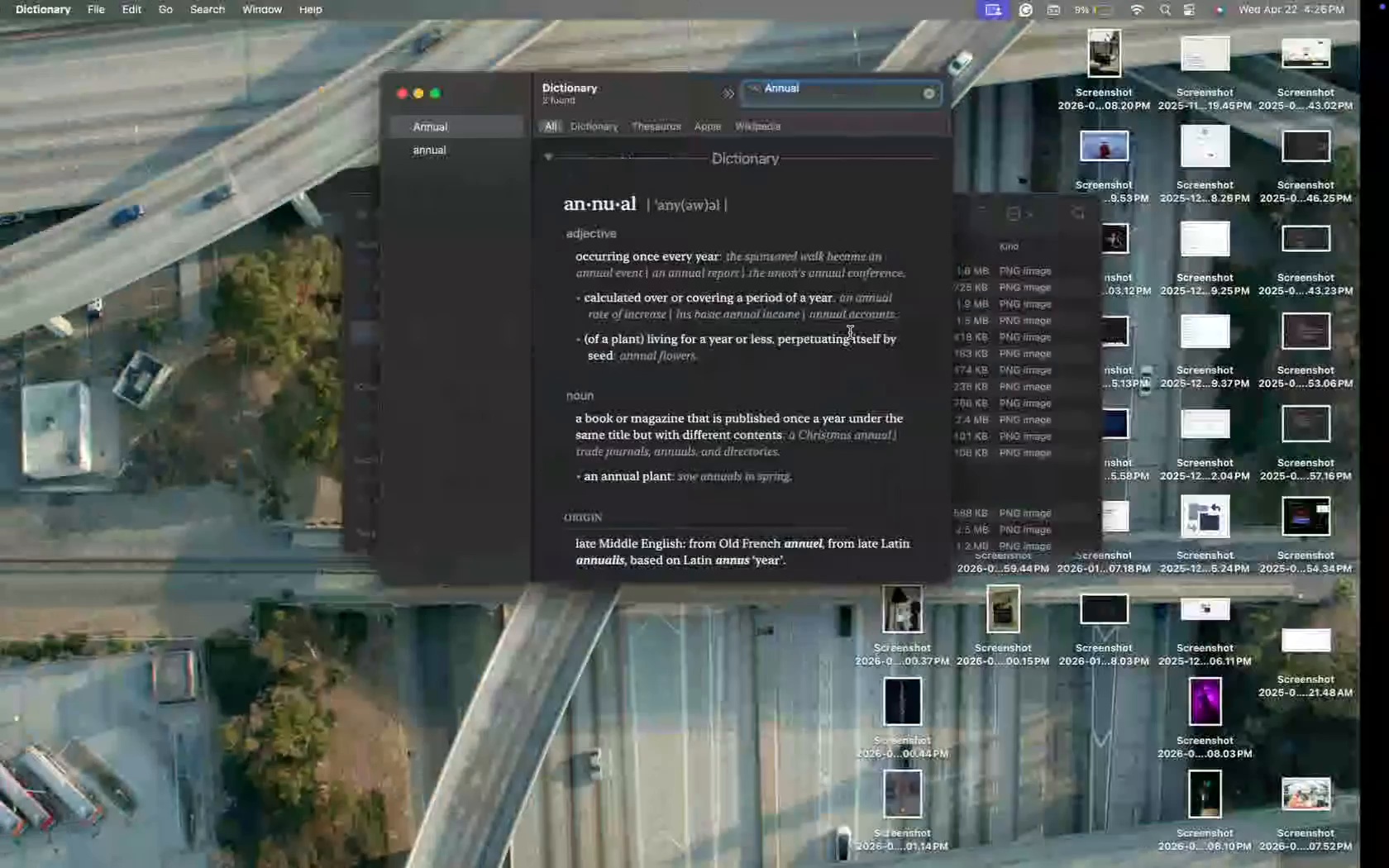 
wait(5.99)
 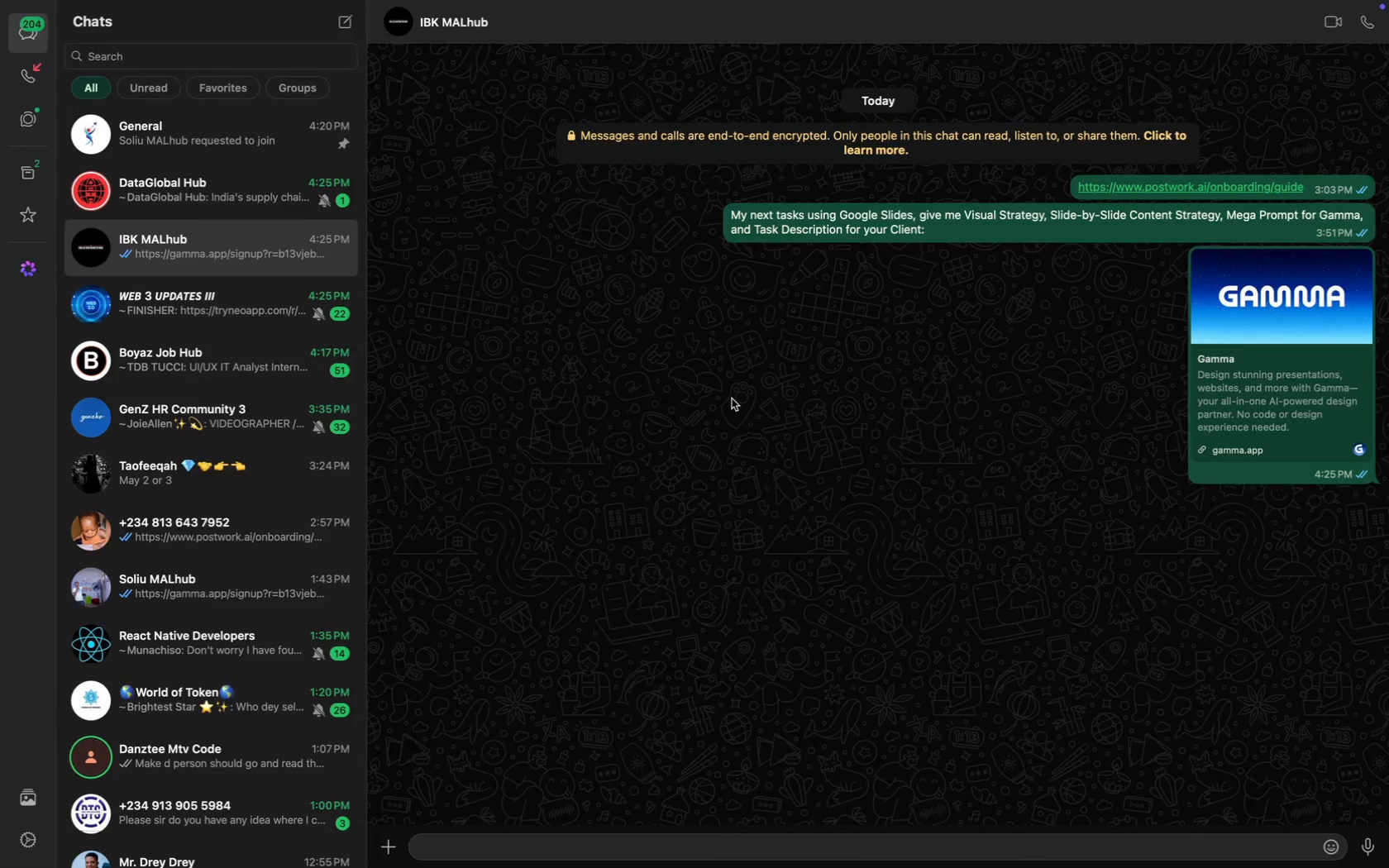 
left_click([618, 66])
 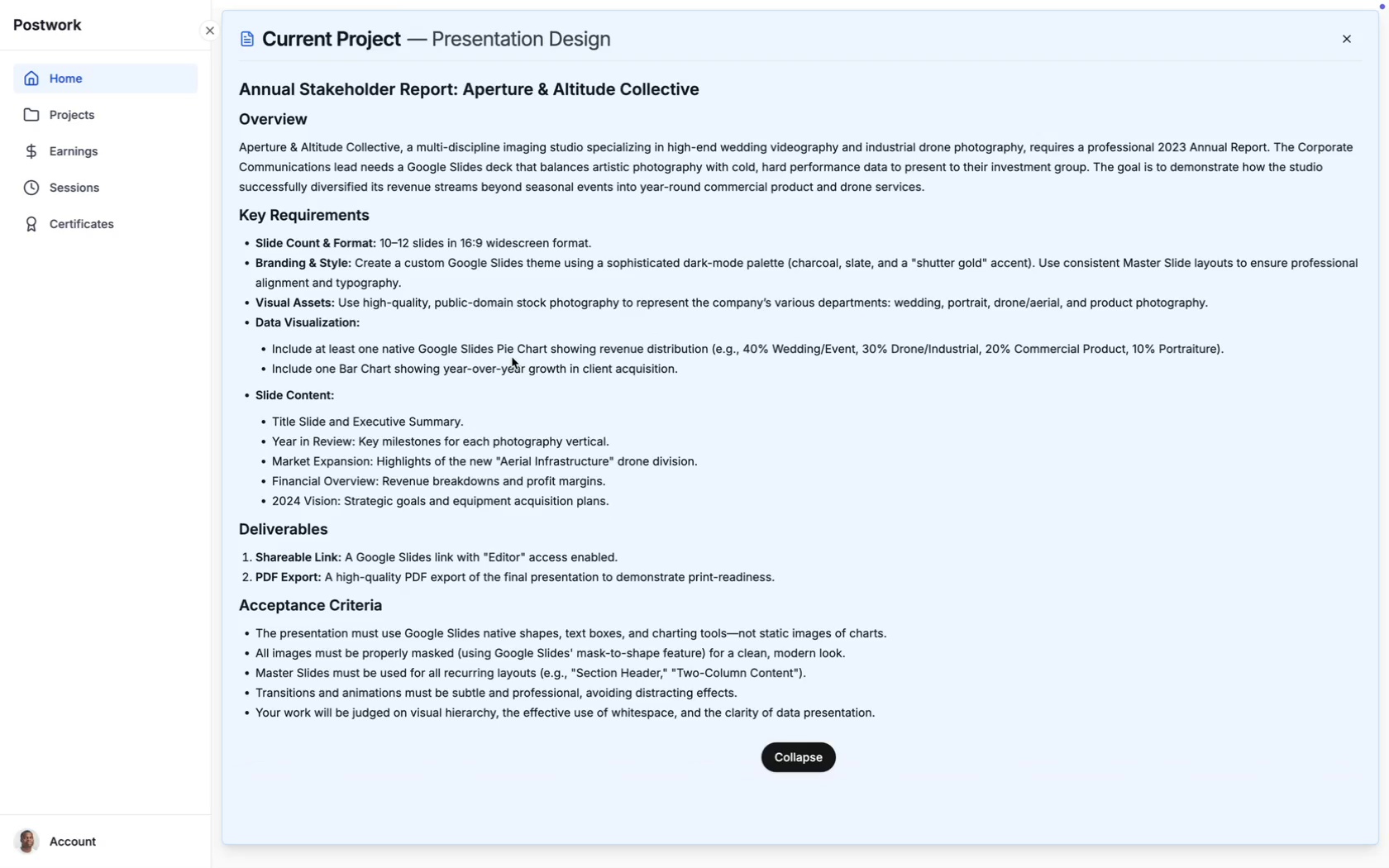 
wait(31.24)
 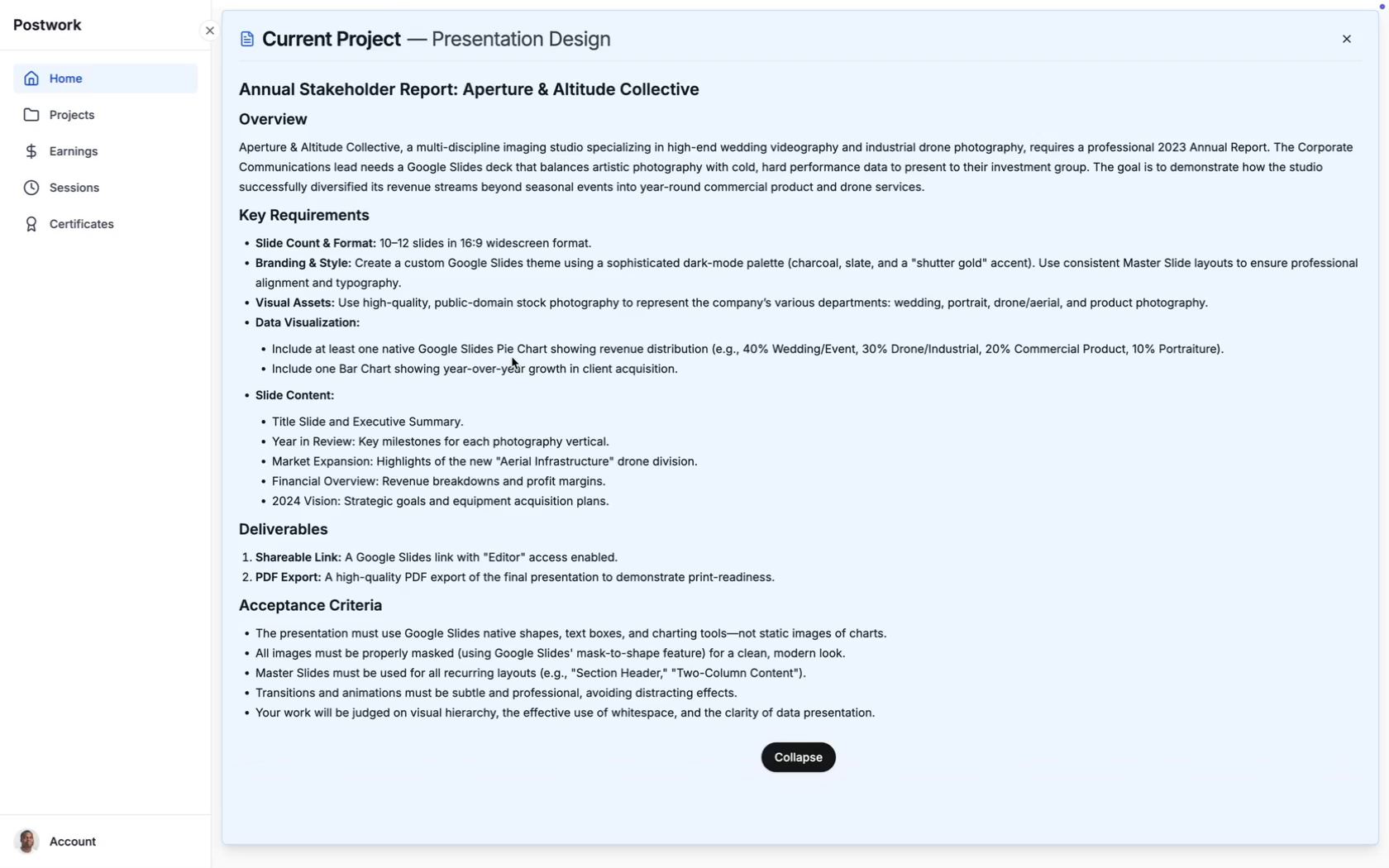 
scroll: coordinate [639, 414], scroll_direction: up, amount: 45.0
 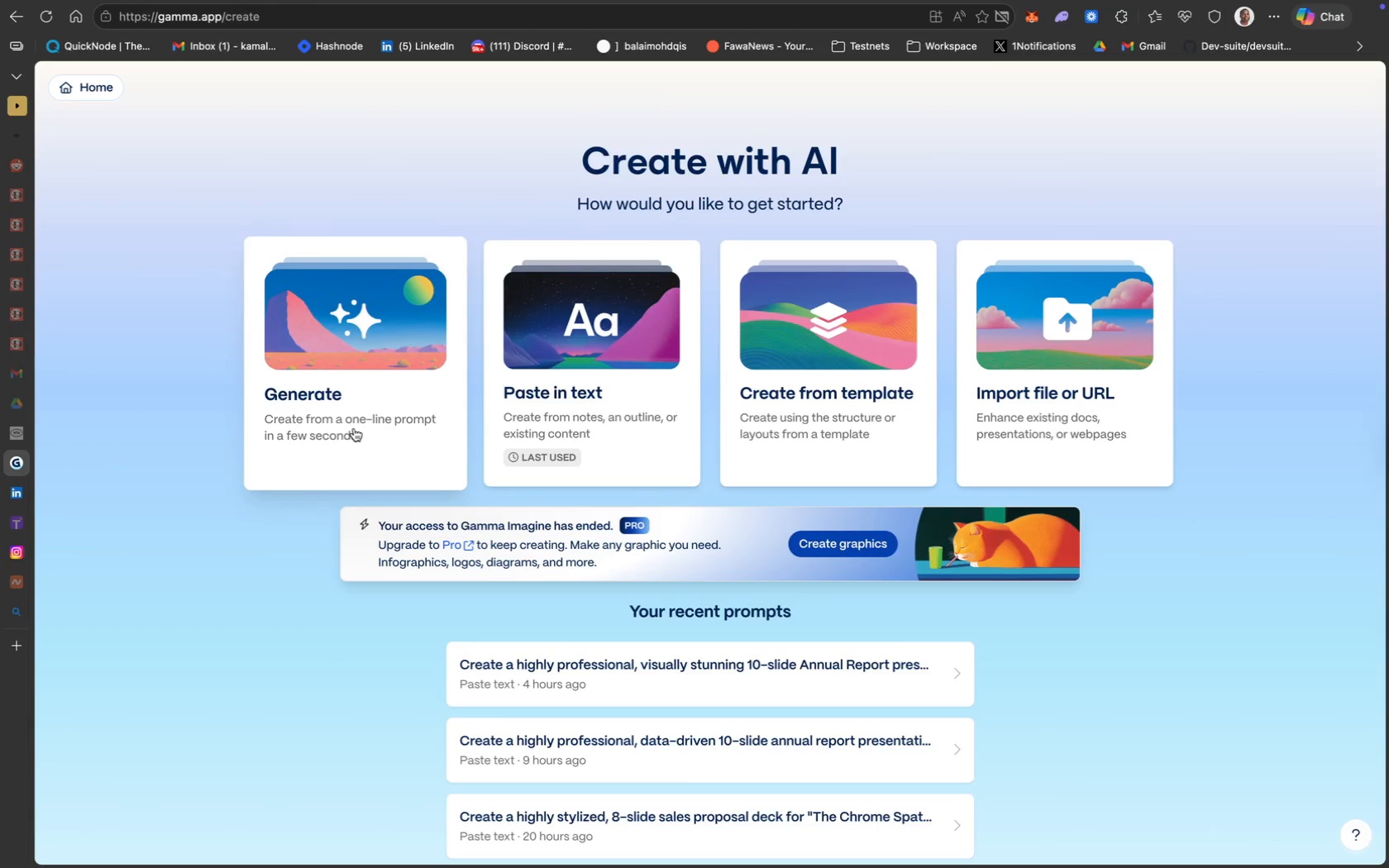 
wait(10.49)
 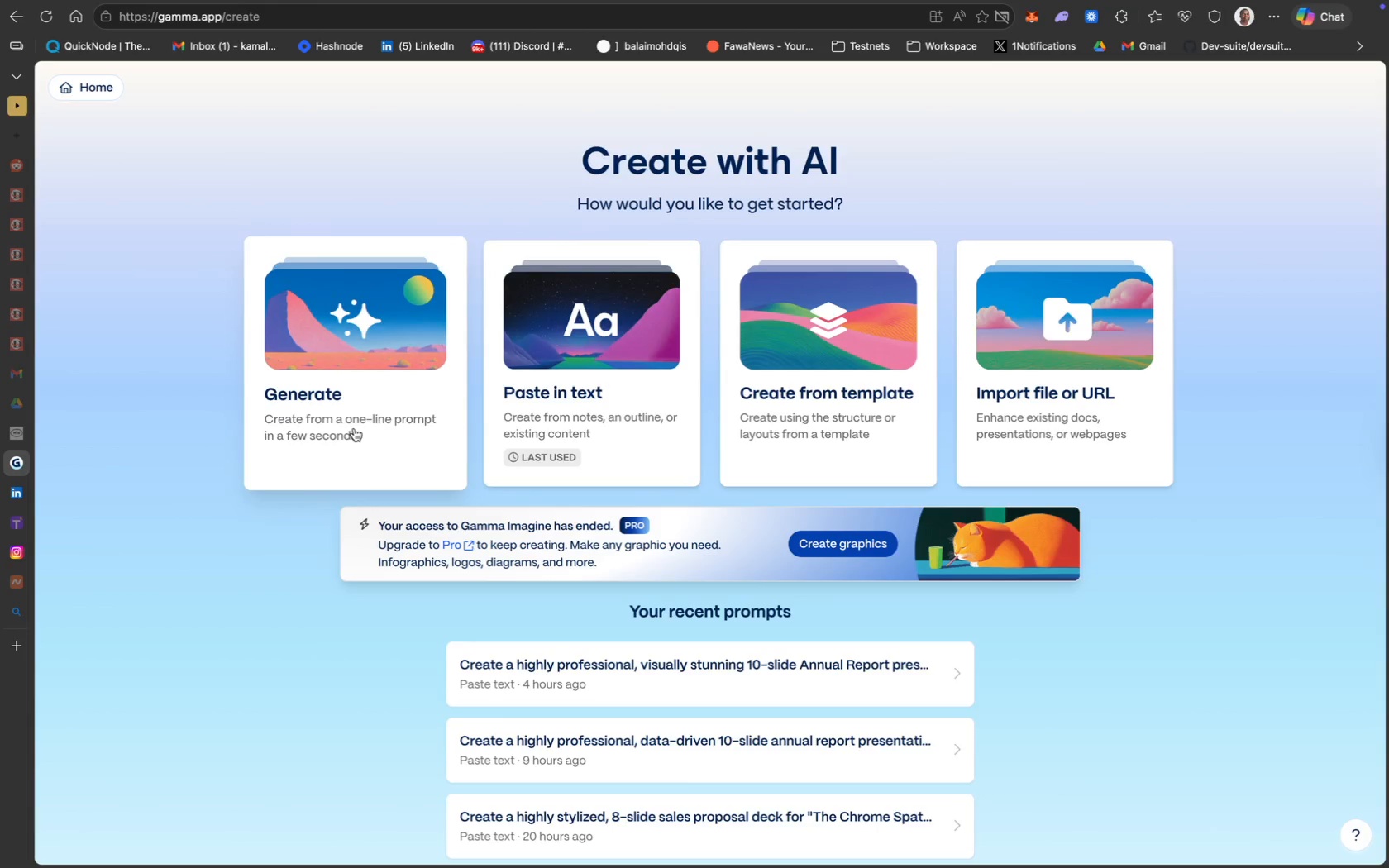 
left_click([611, 412])
 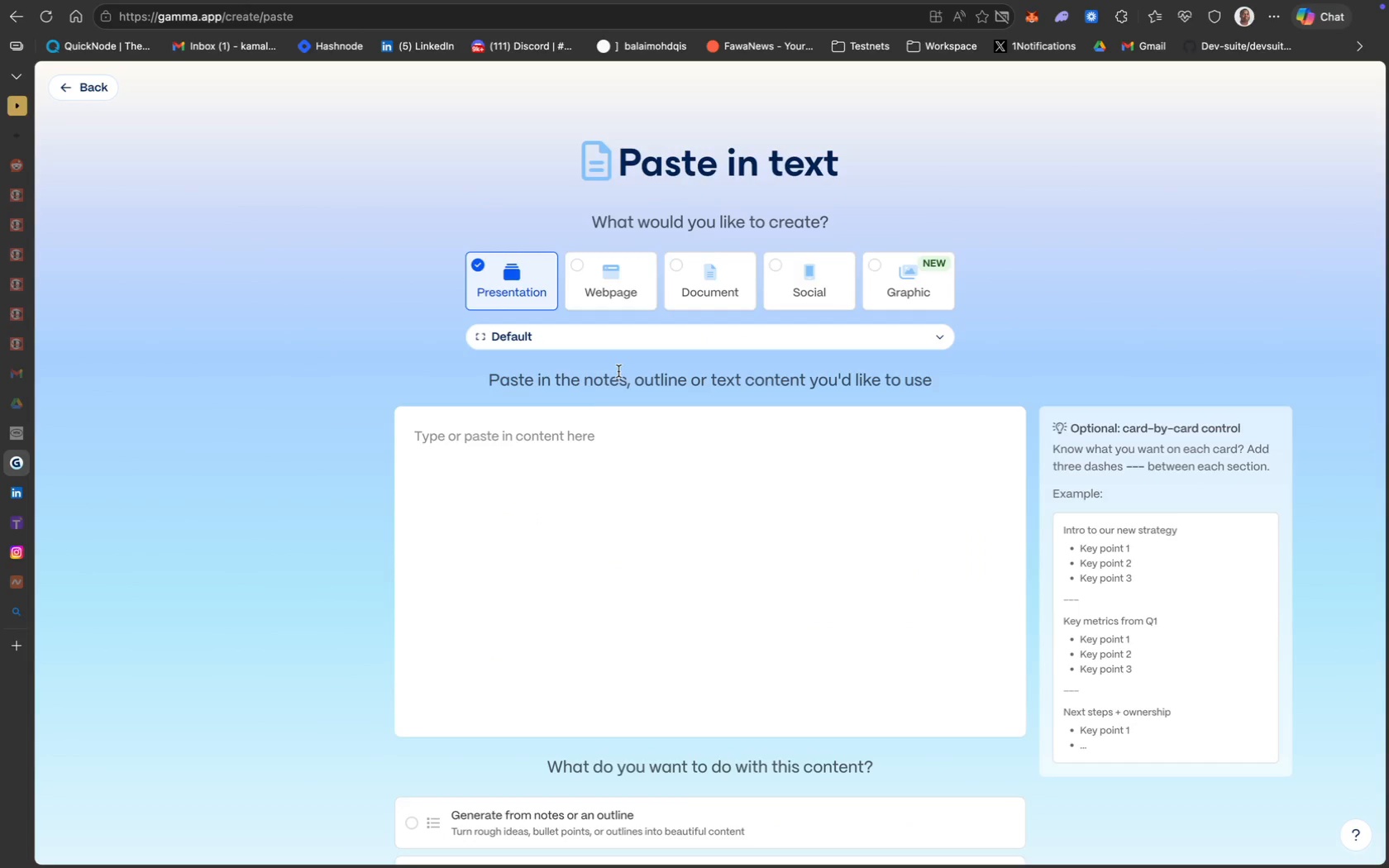 
left_click([666, 345])
 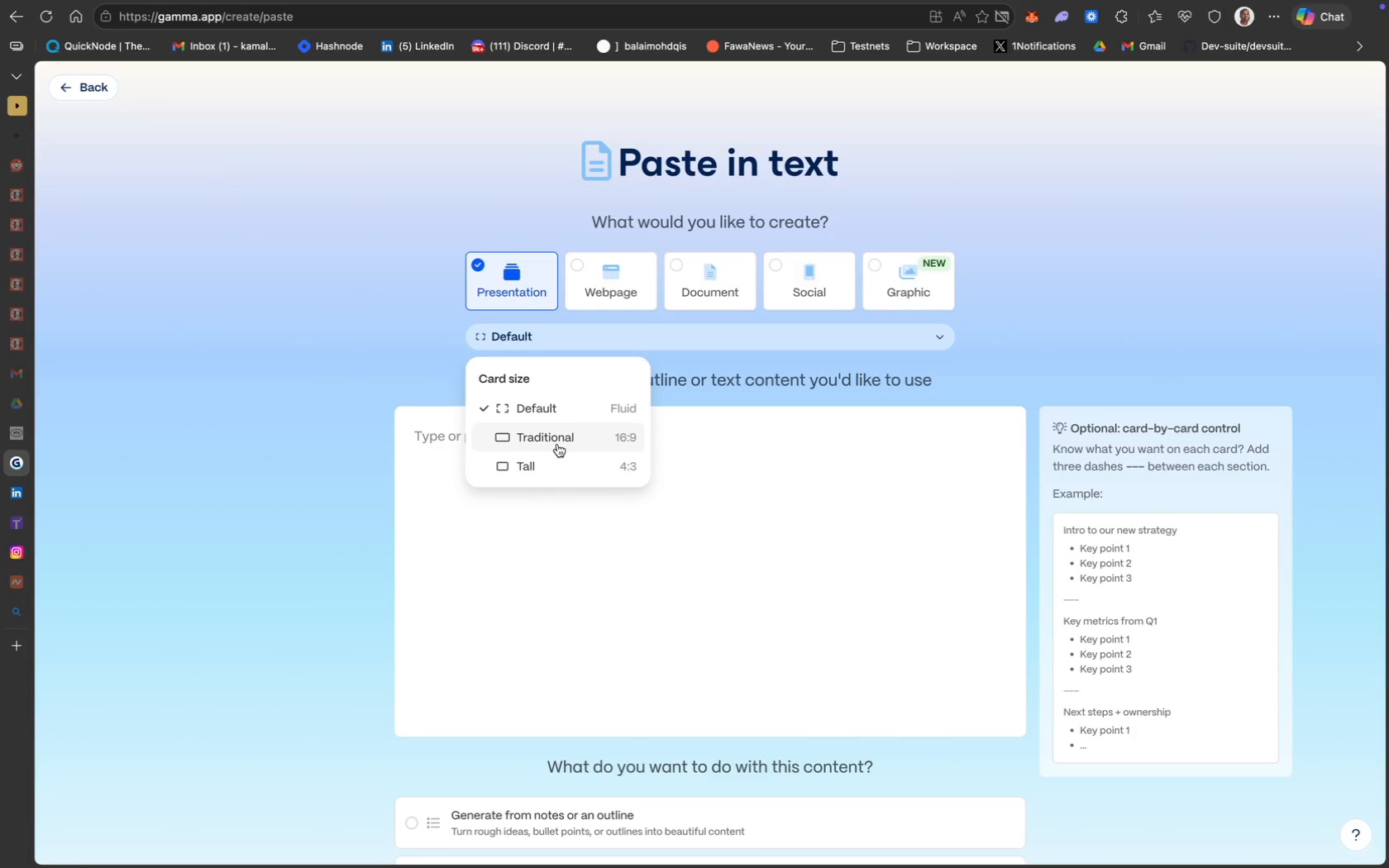 
left_click([728, 504])
 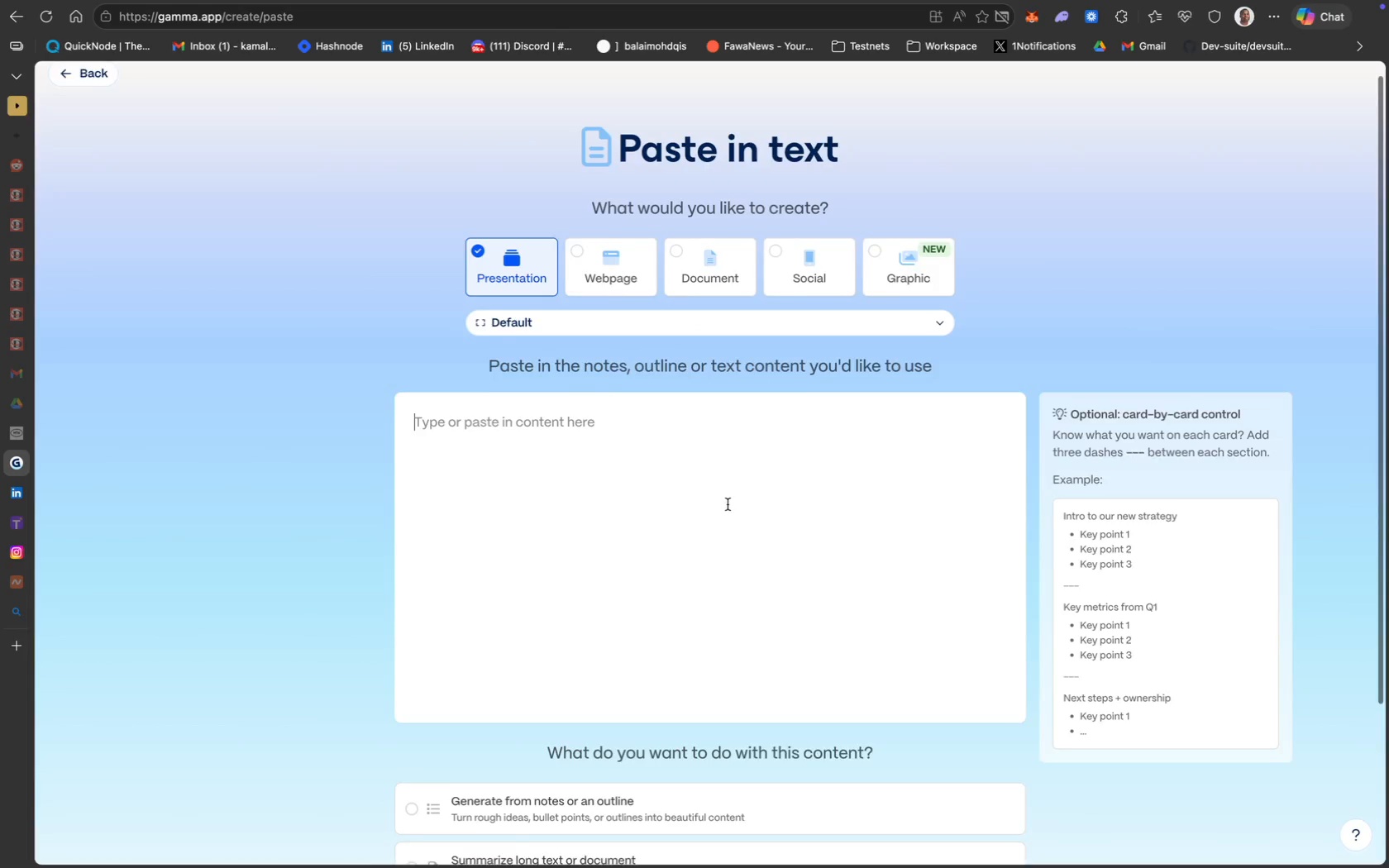 
scroll: coordinate [677, 471], scroll_direction: down, amount: 32.0
 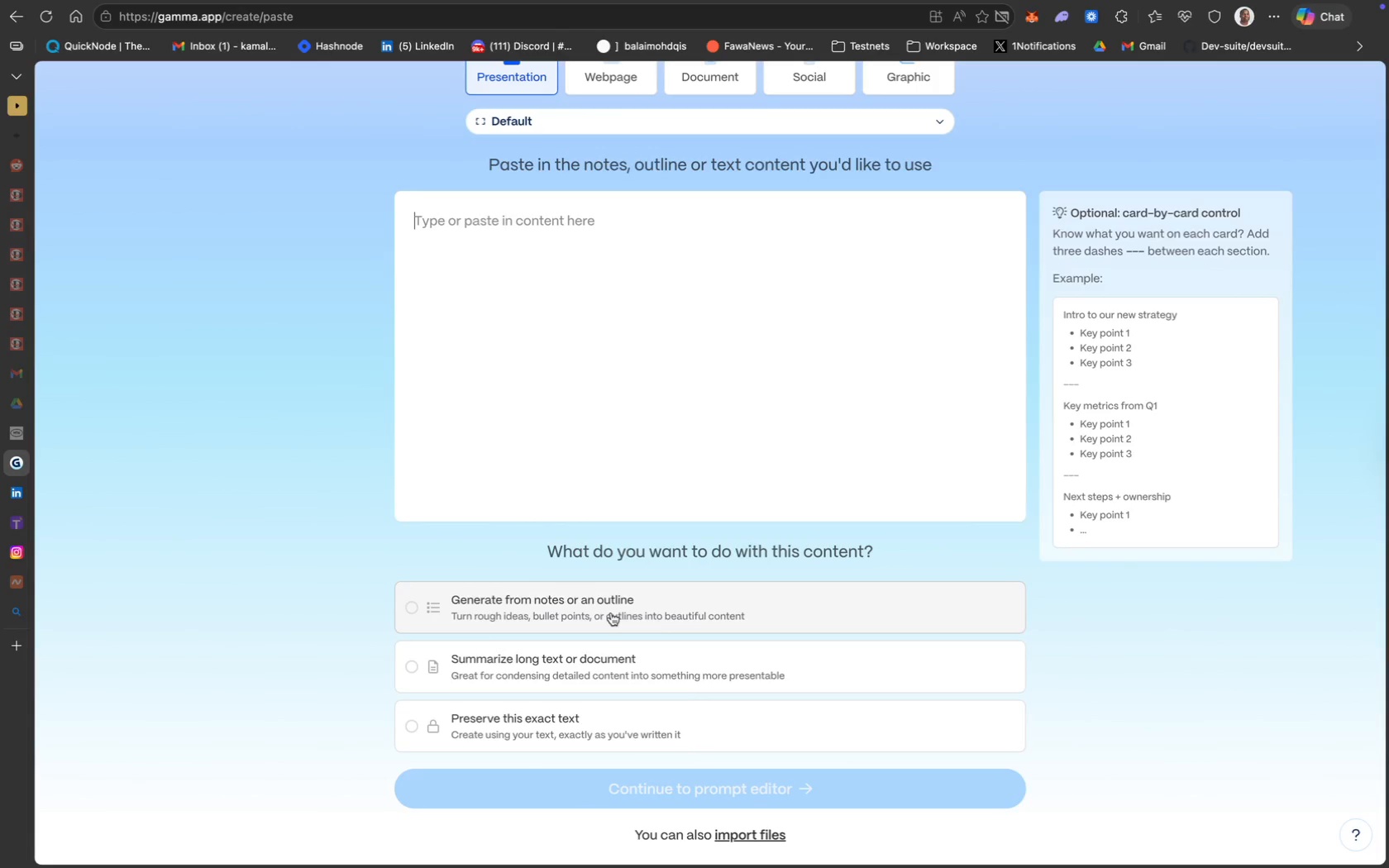 
scroll: coordinate [361, 493], scroll_direction: up, amount: 26.0
 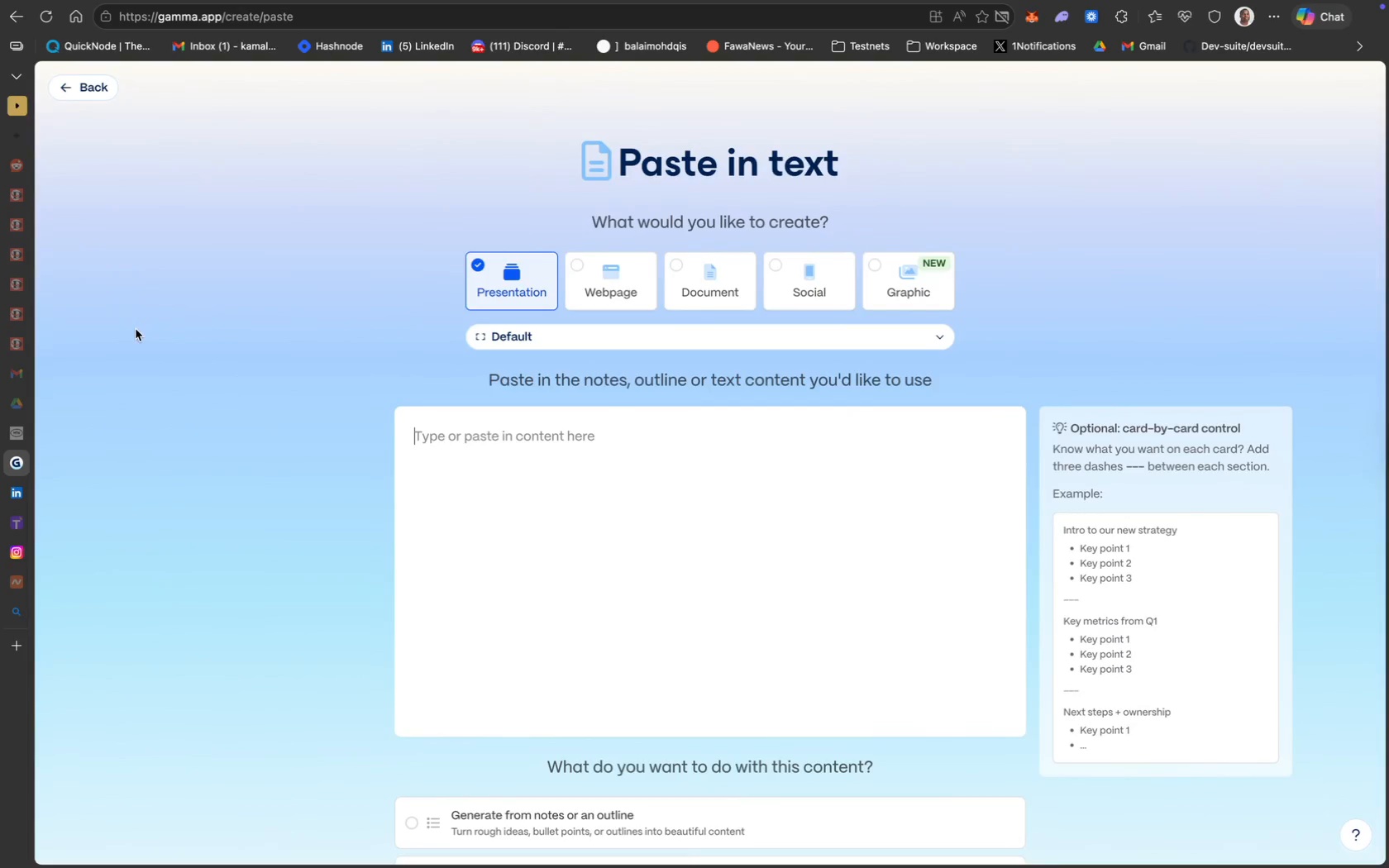 
mouse_move([195, 389])
 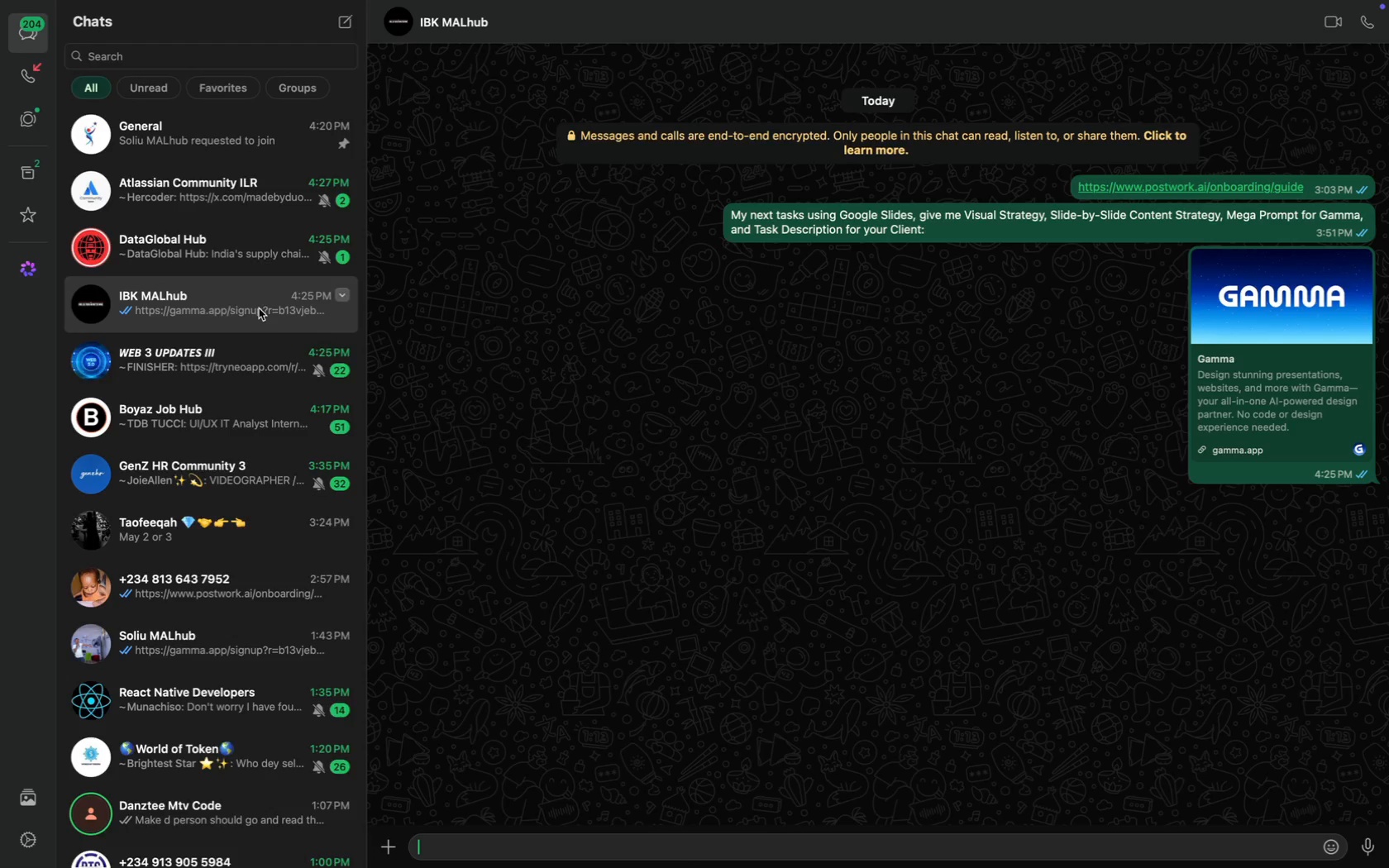 
scroll: coordinate [293, 296], scroll_direction: up, amount: 378.0
 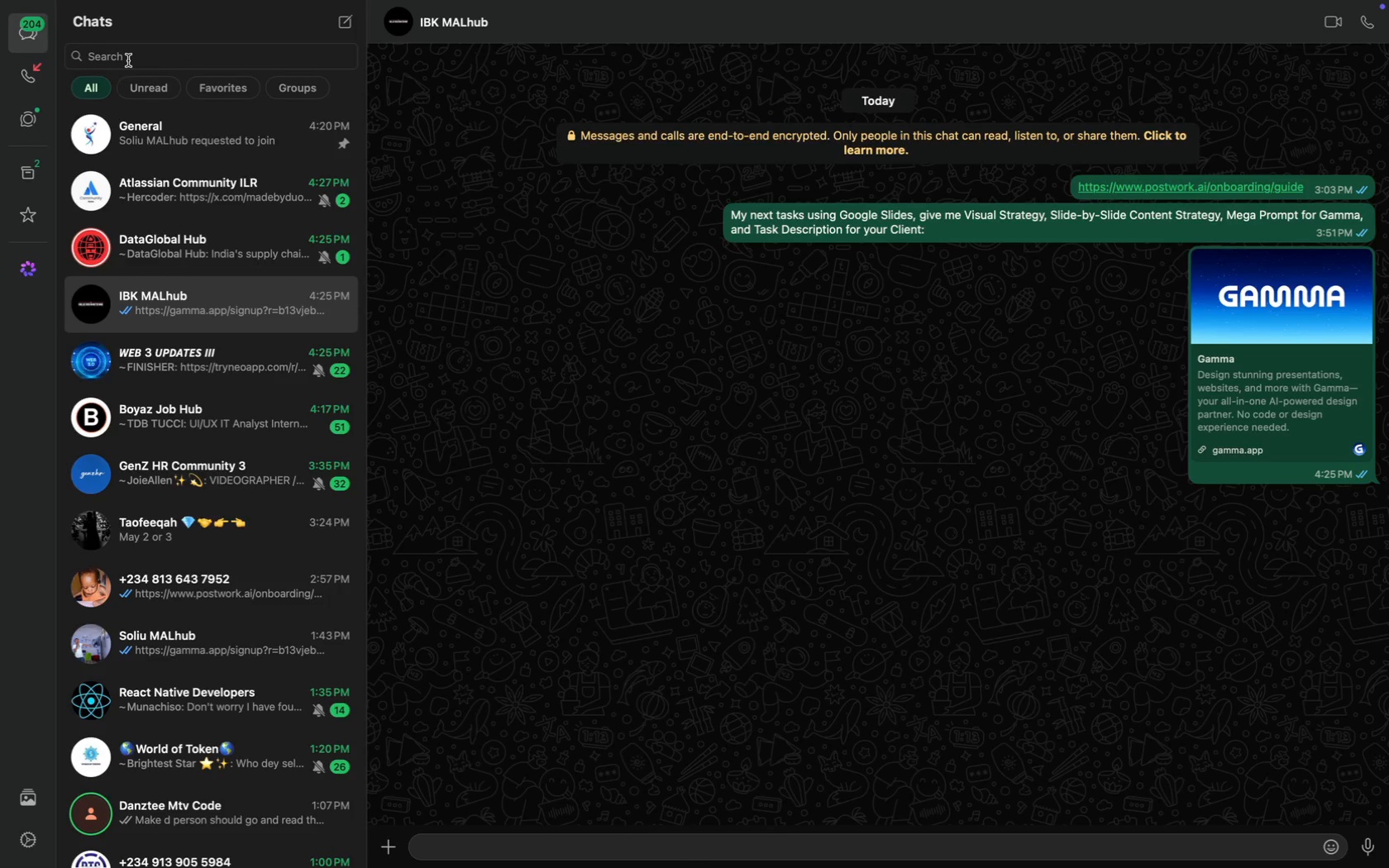 
type(aes)
 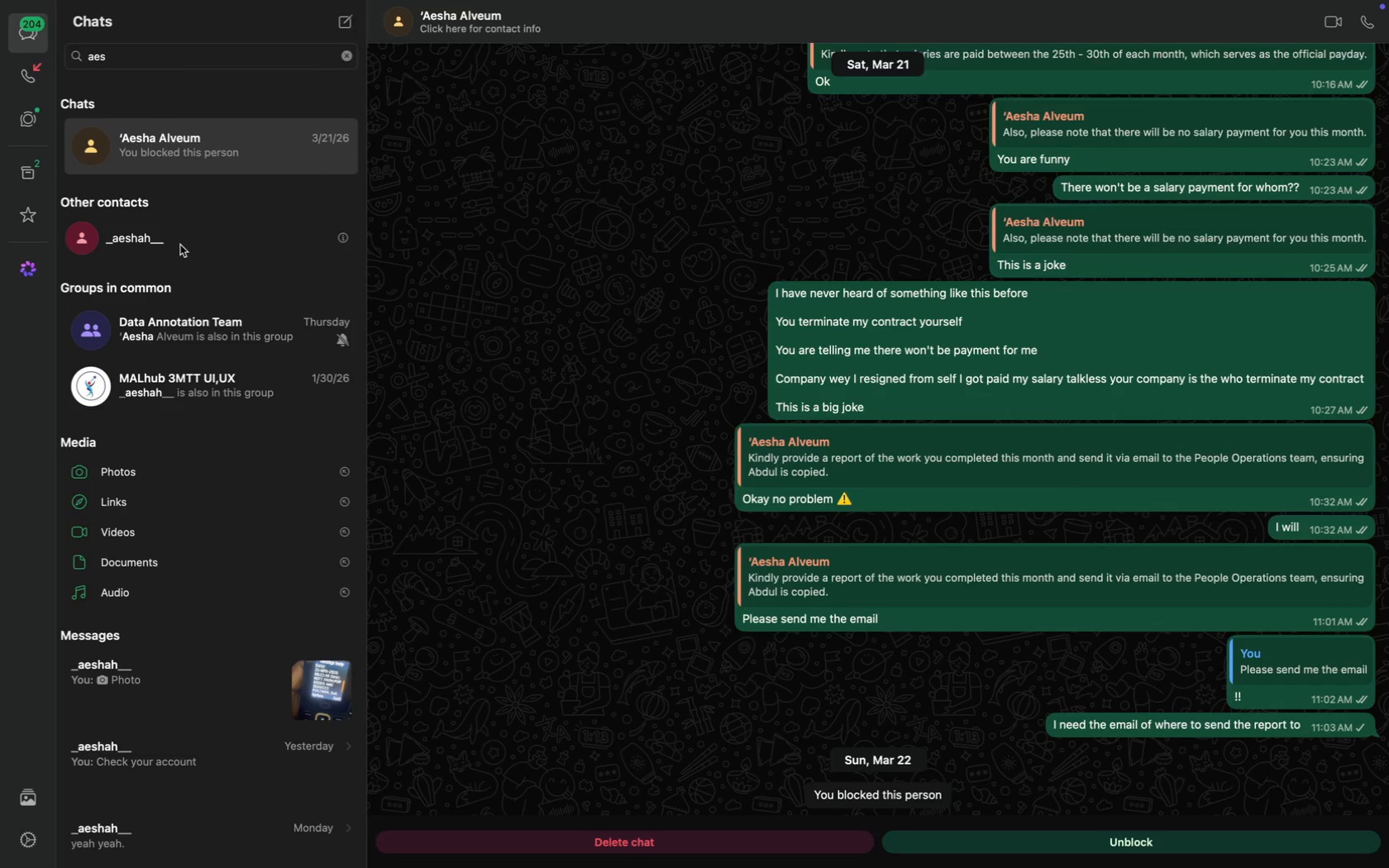 
left_click([150, 237])
 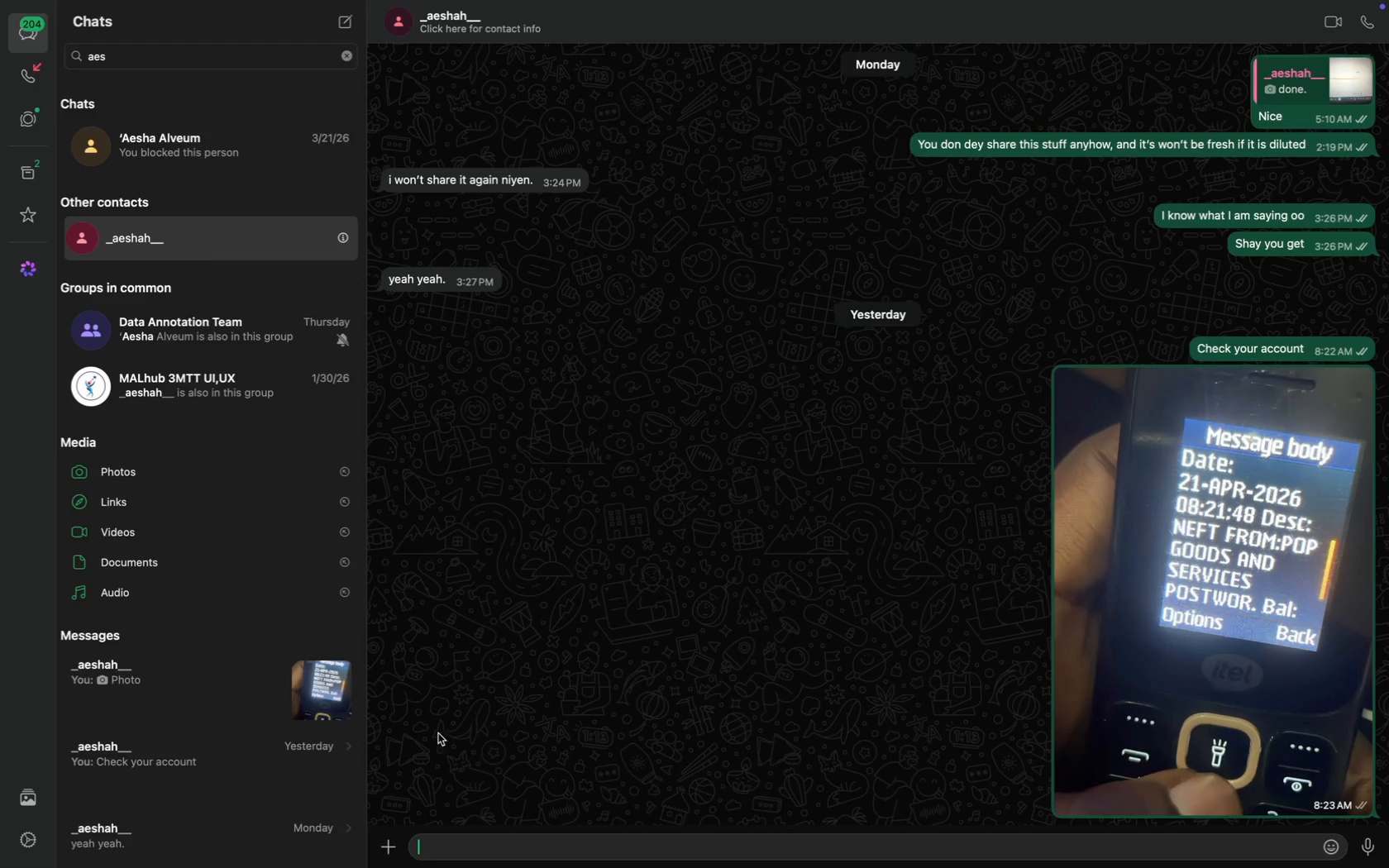 
left_click([389, 845])
 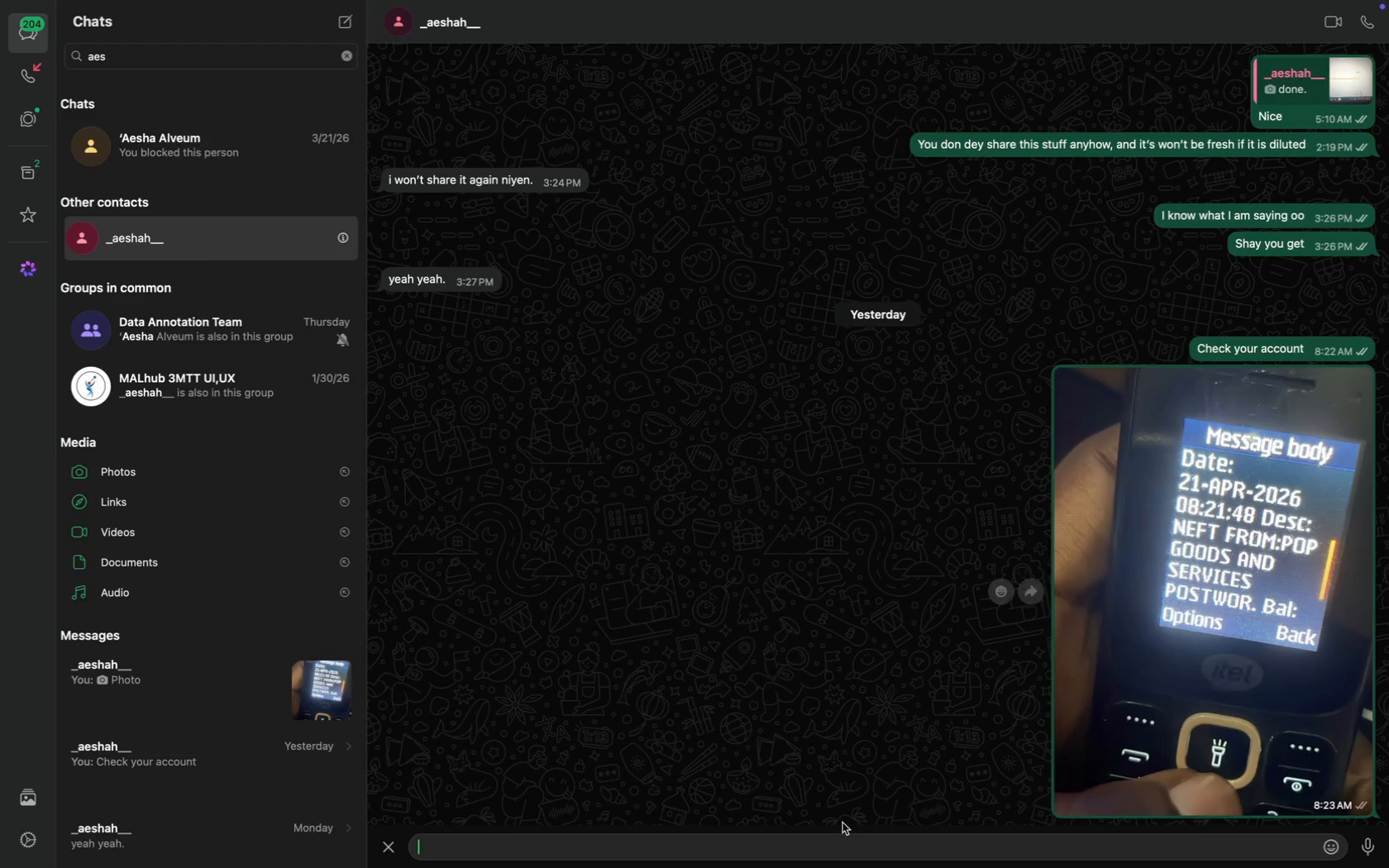 
wait(6.03)
 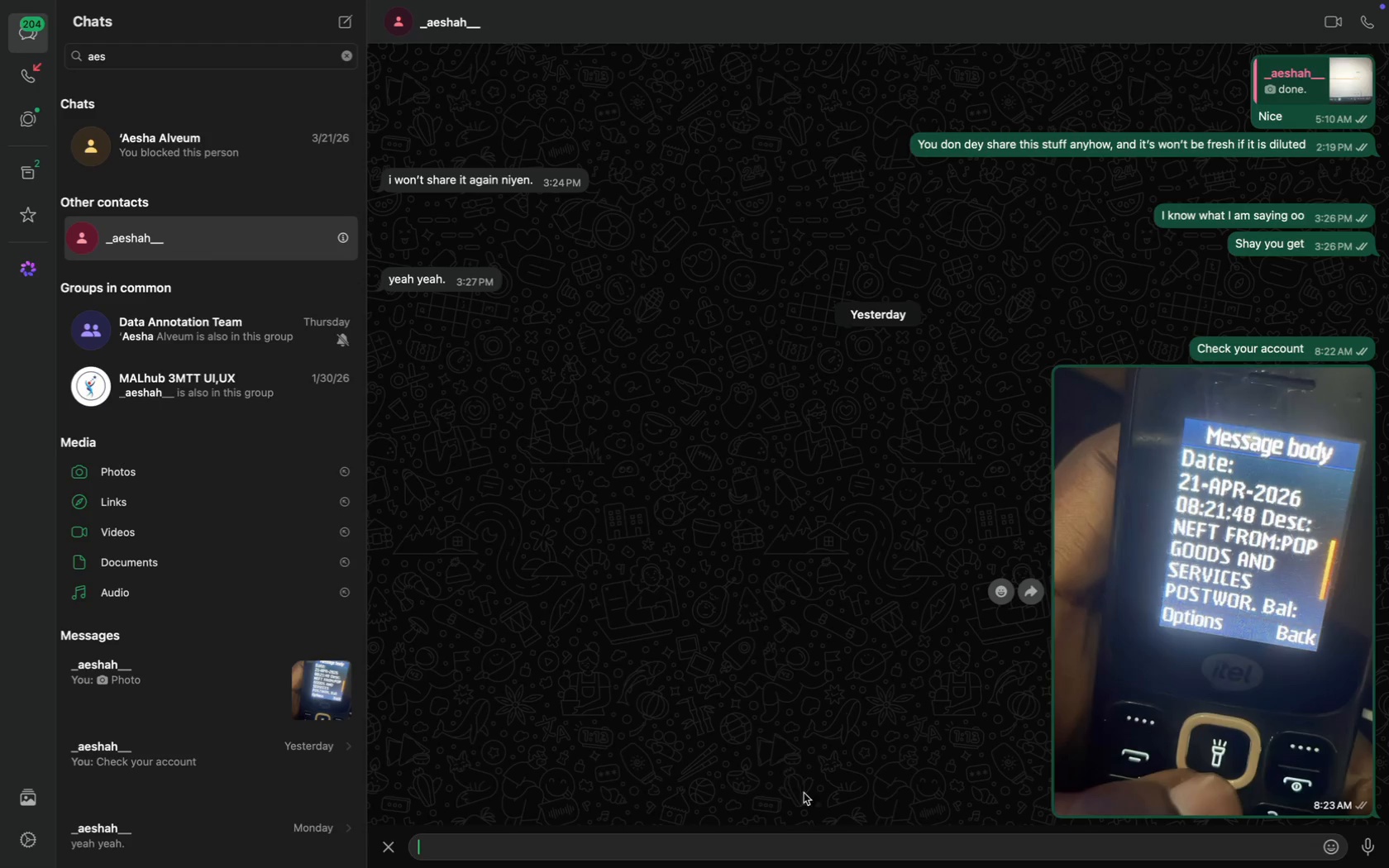 
left_click([393, 847])
 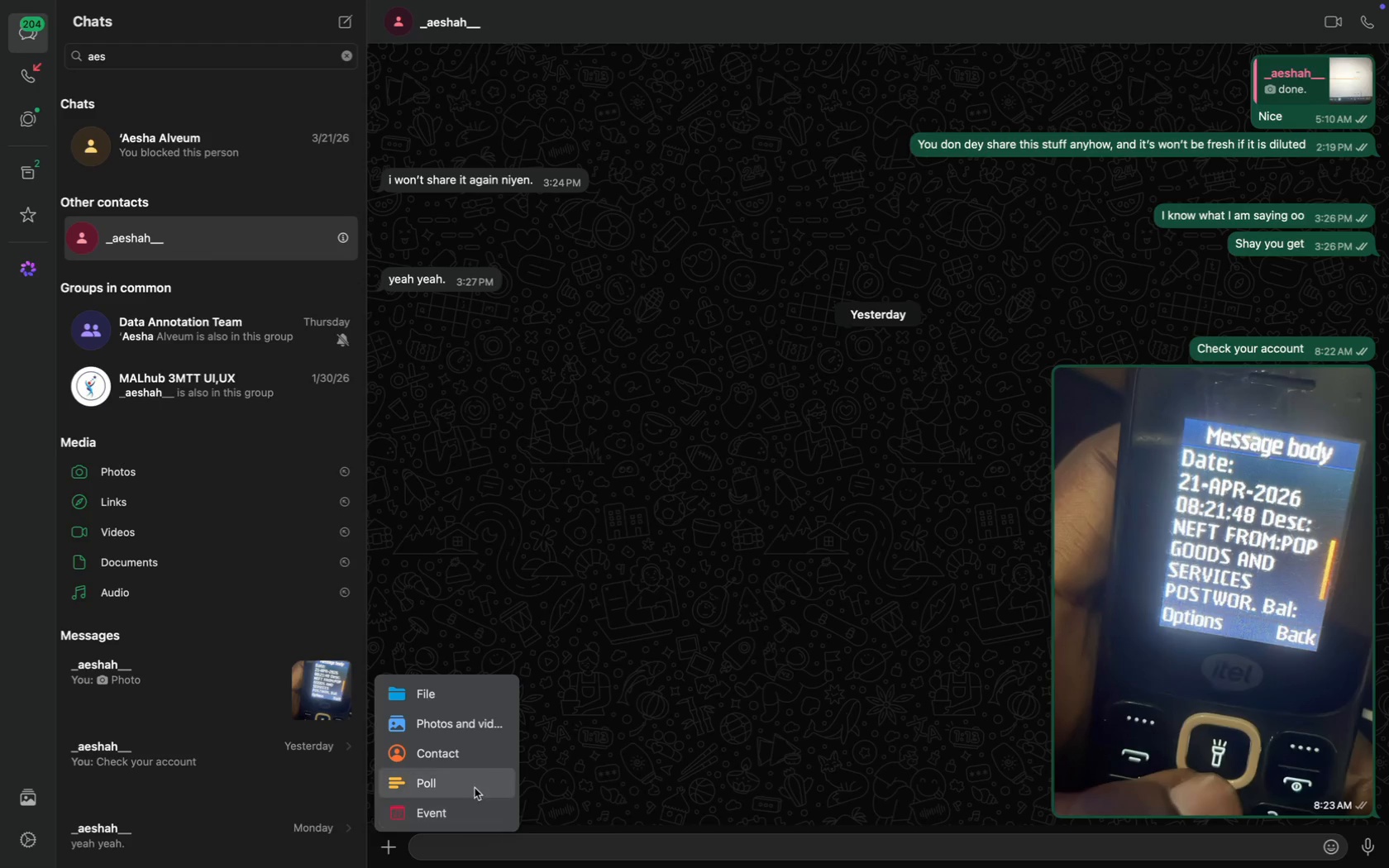 
left_click([499, 756])
 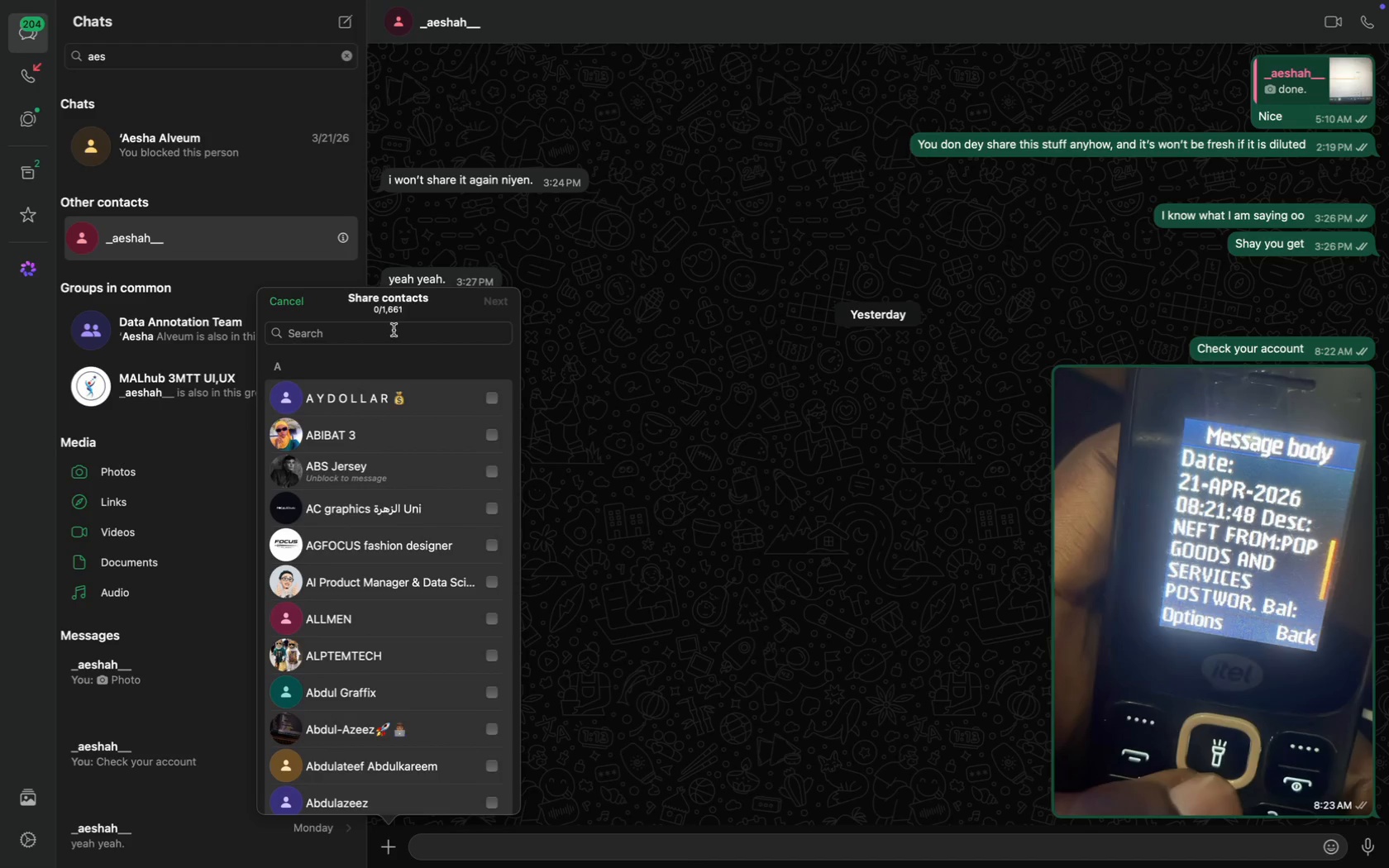 
type(jam)
 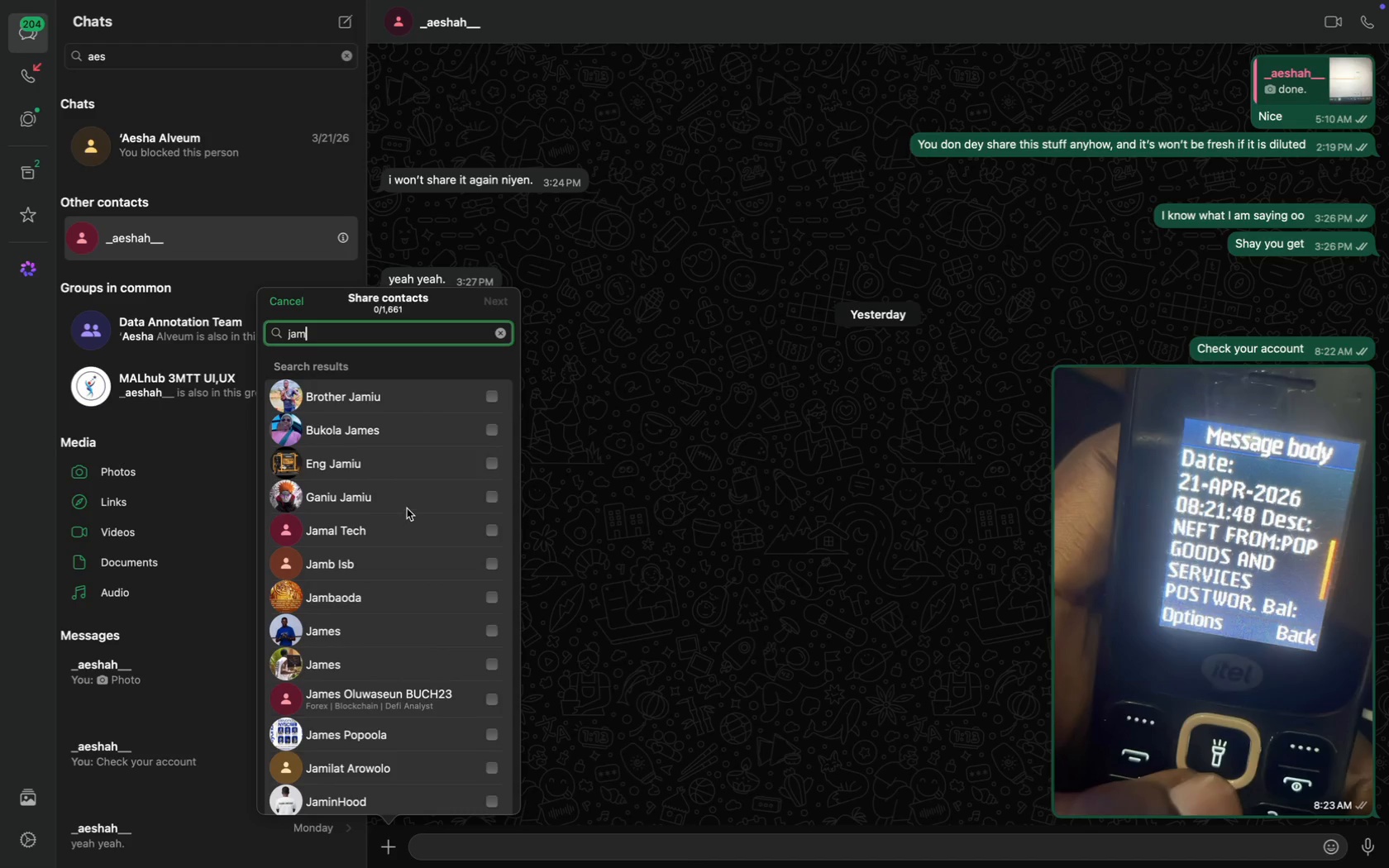 
left_click([489, 467])
 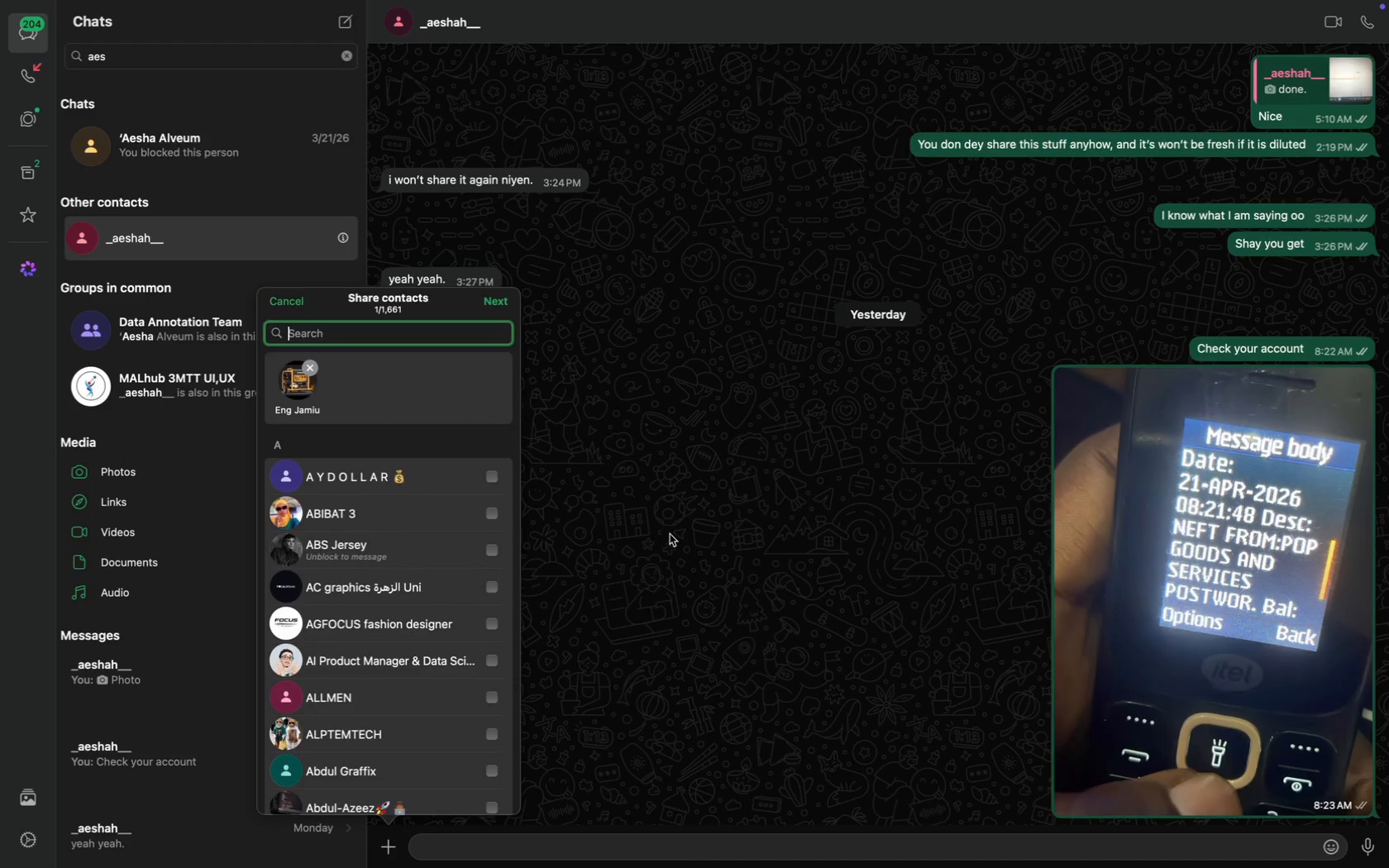 
left_click([670, 534])
 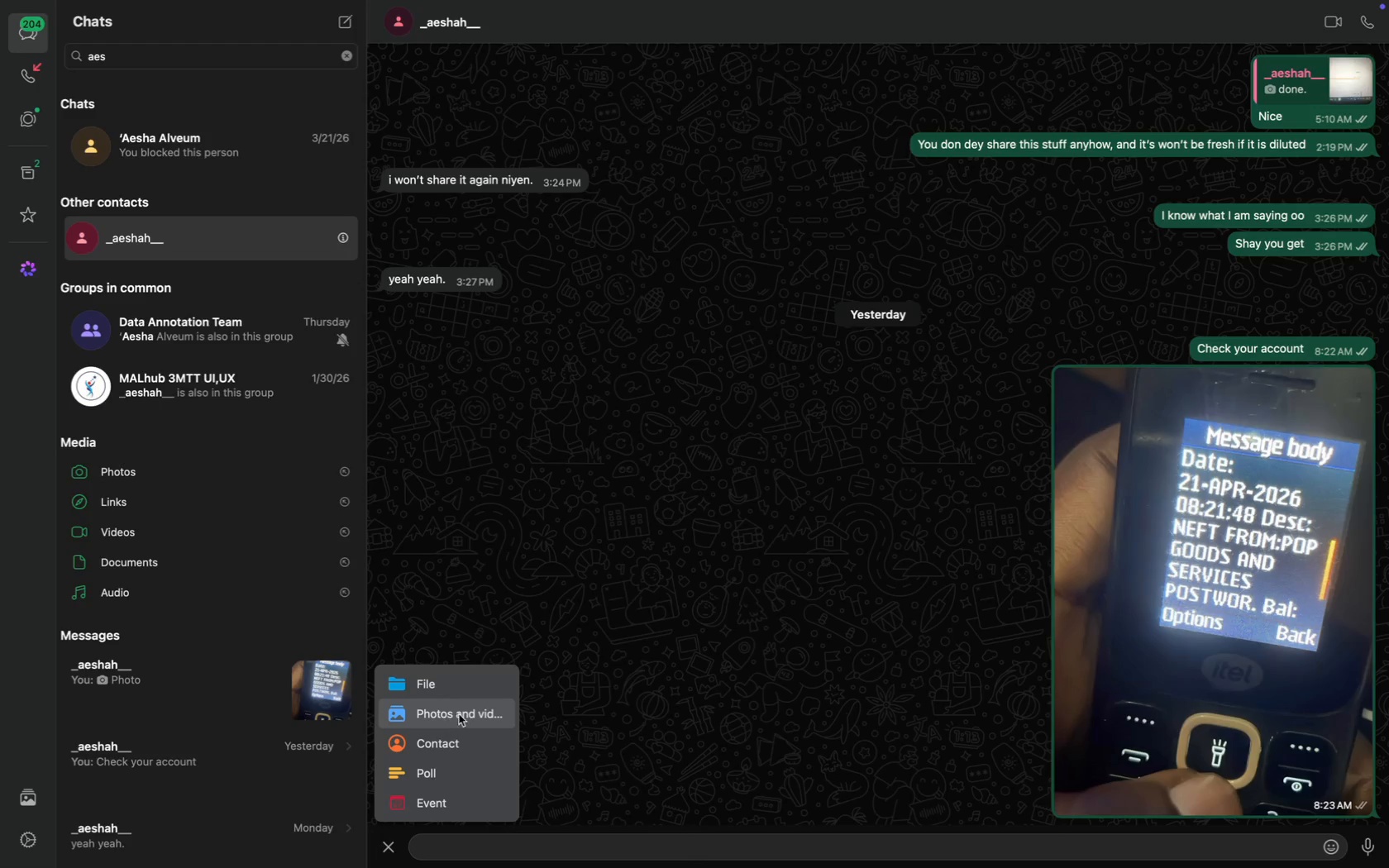 
left_click([435, 747])
 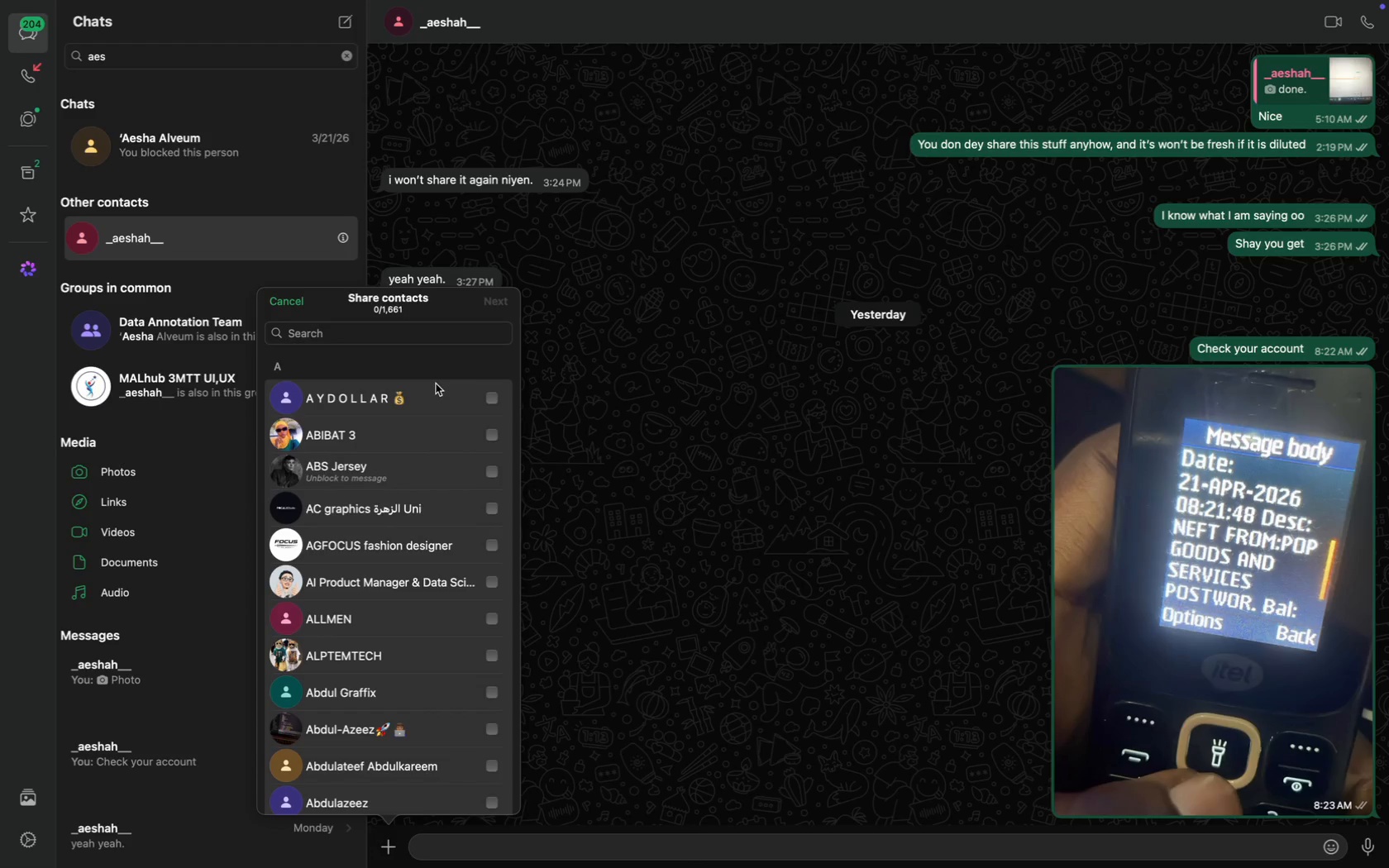 
wait(12.67)
 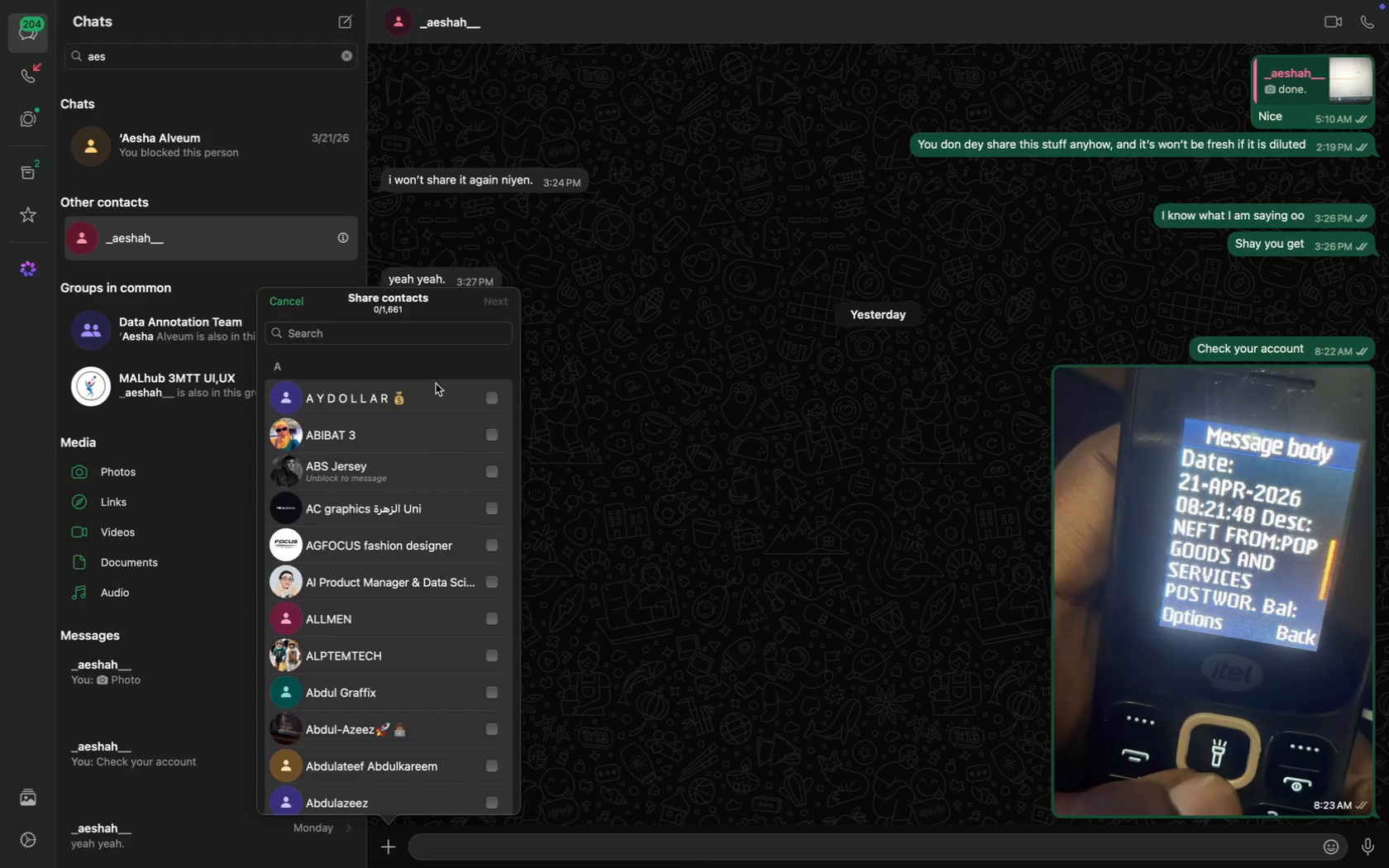 
type(jam)
 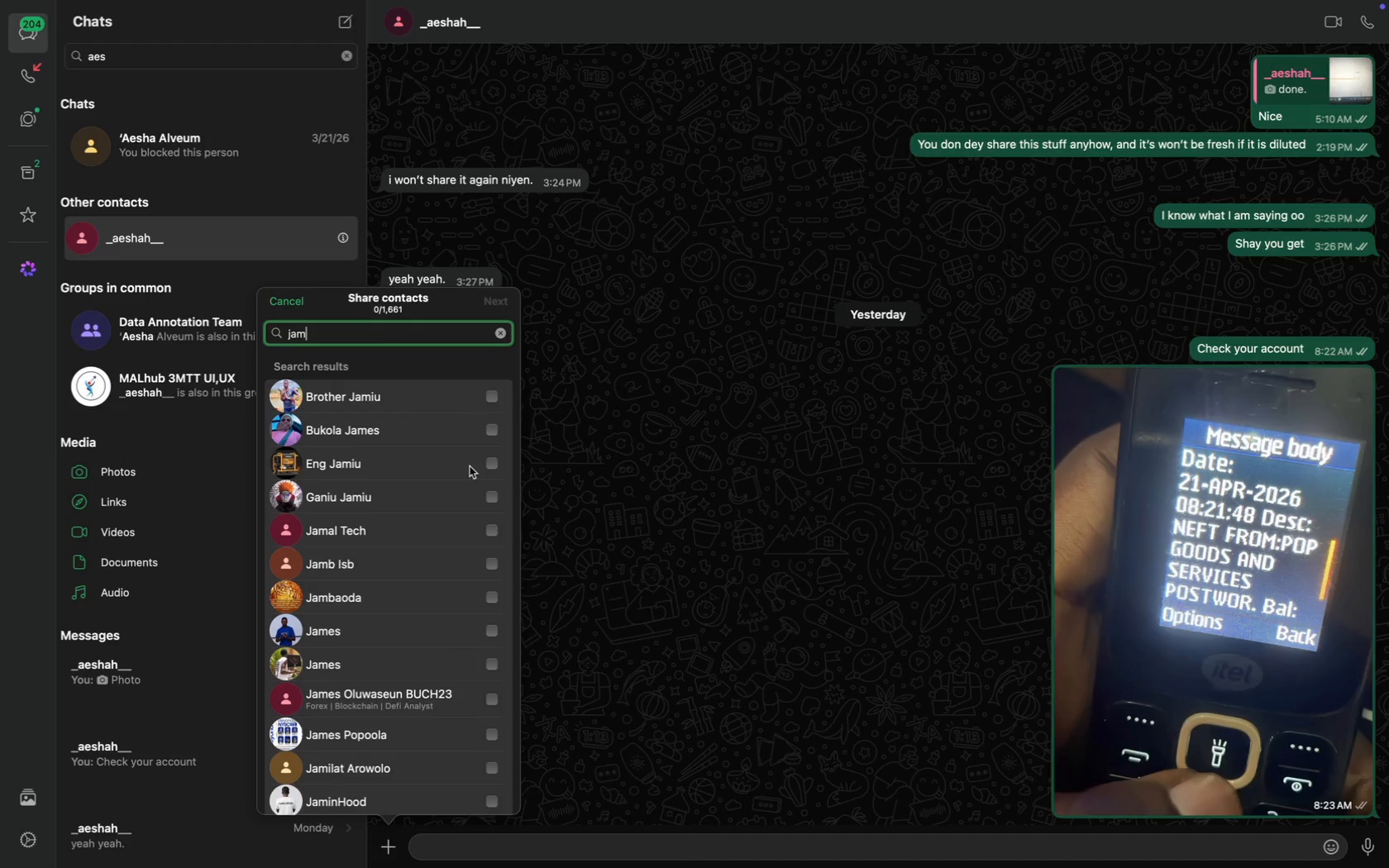 
left_click([494, 461])
 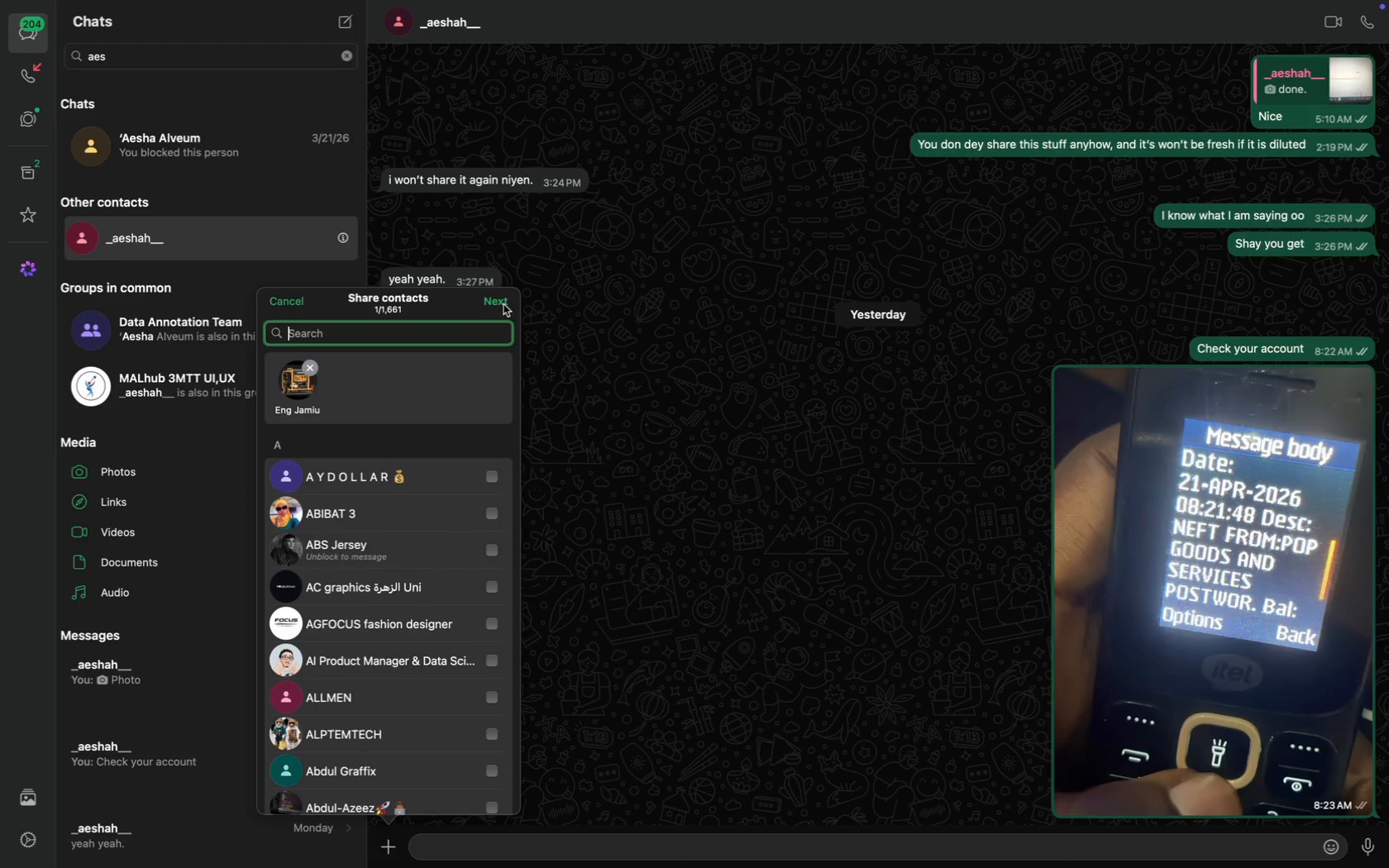 
left_click([503, 311])
 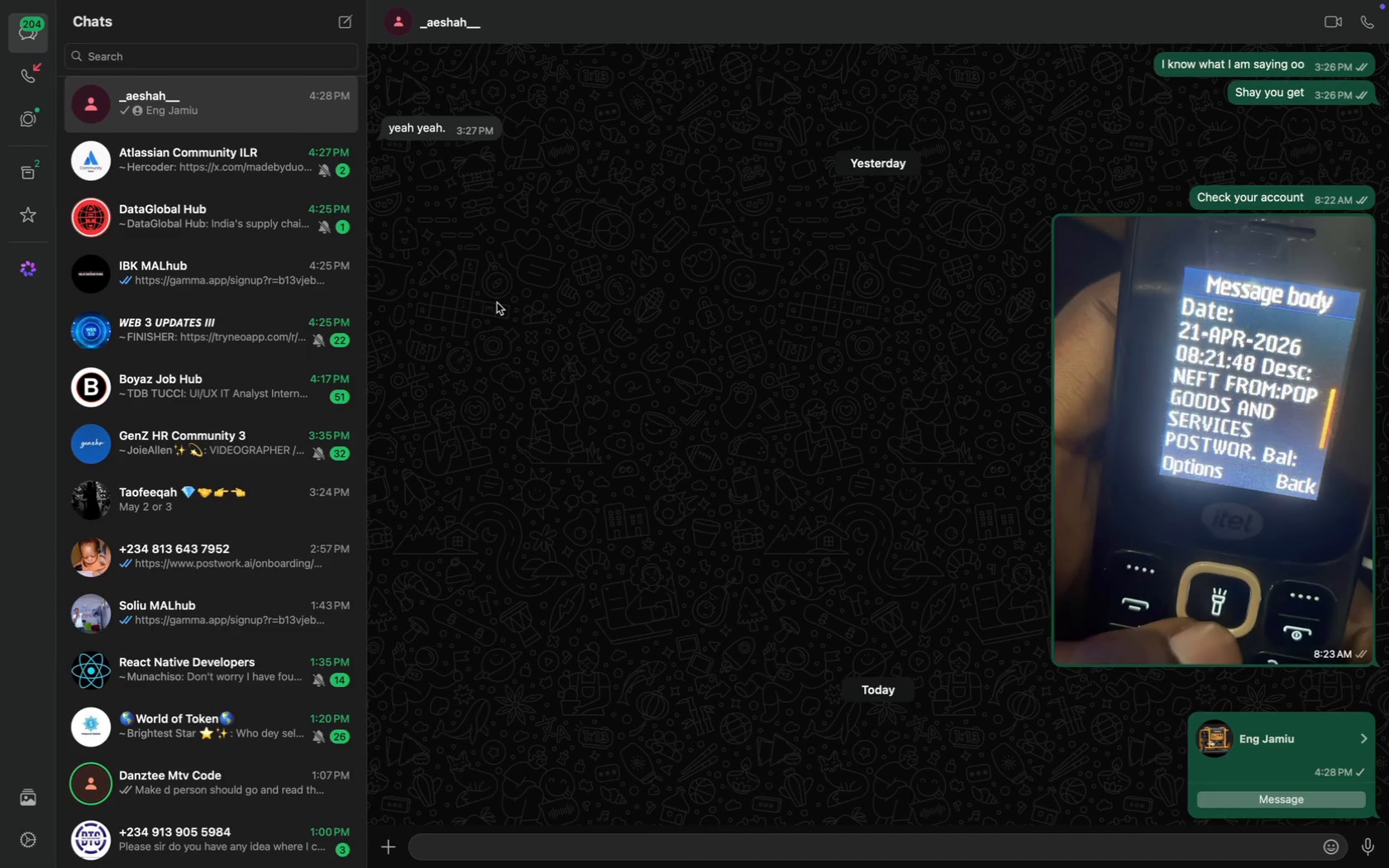 
wait(5.12)
 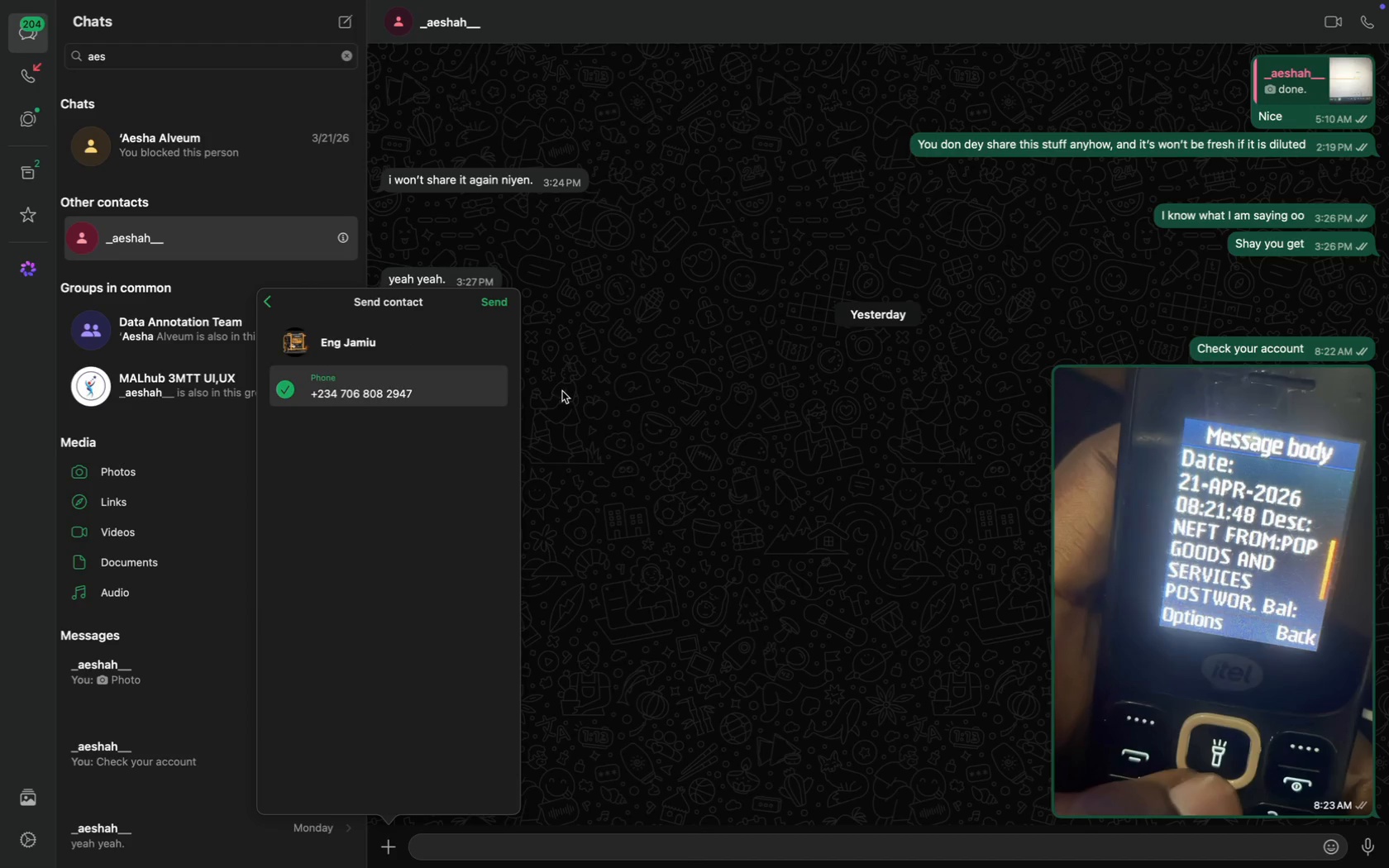 
scroll: coordinate [655, 422], scroll_direction: down, amount: 30.0
 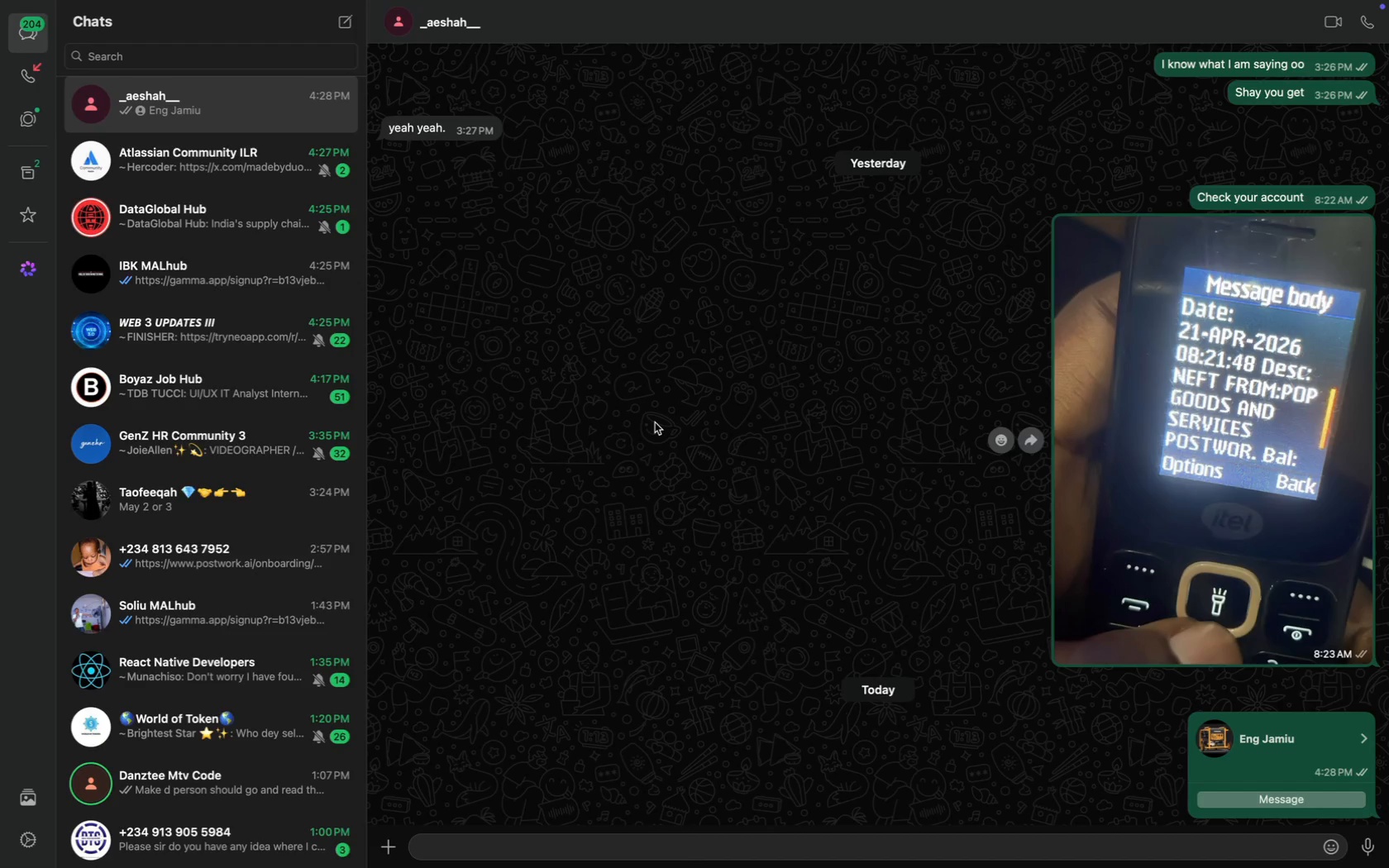 
wait(18.0)
 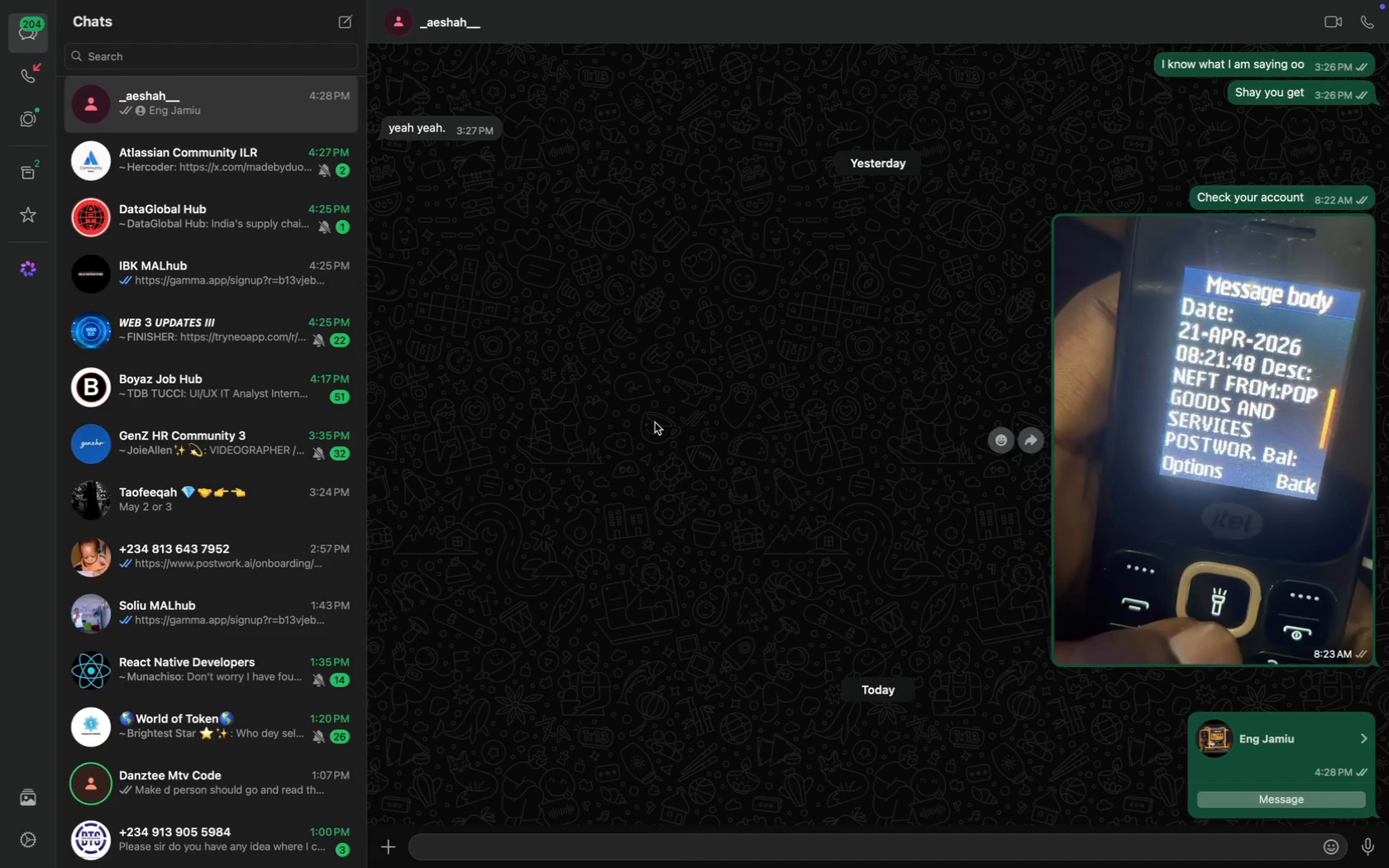 
left_click([655, 422])
 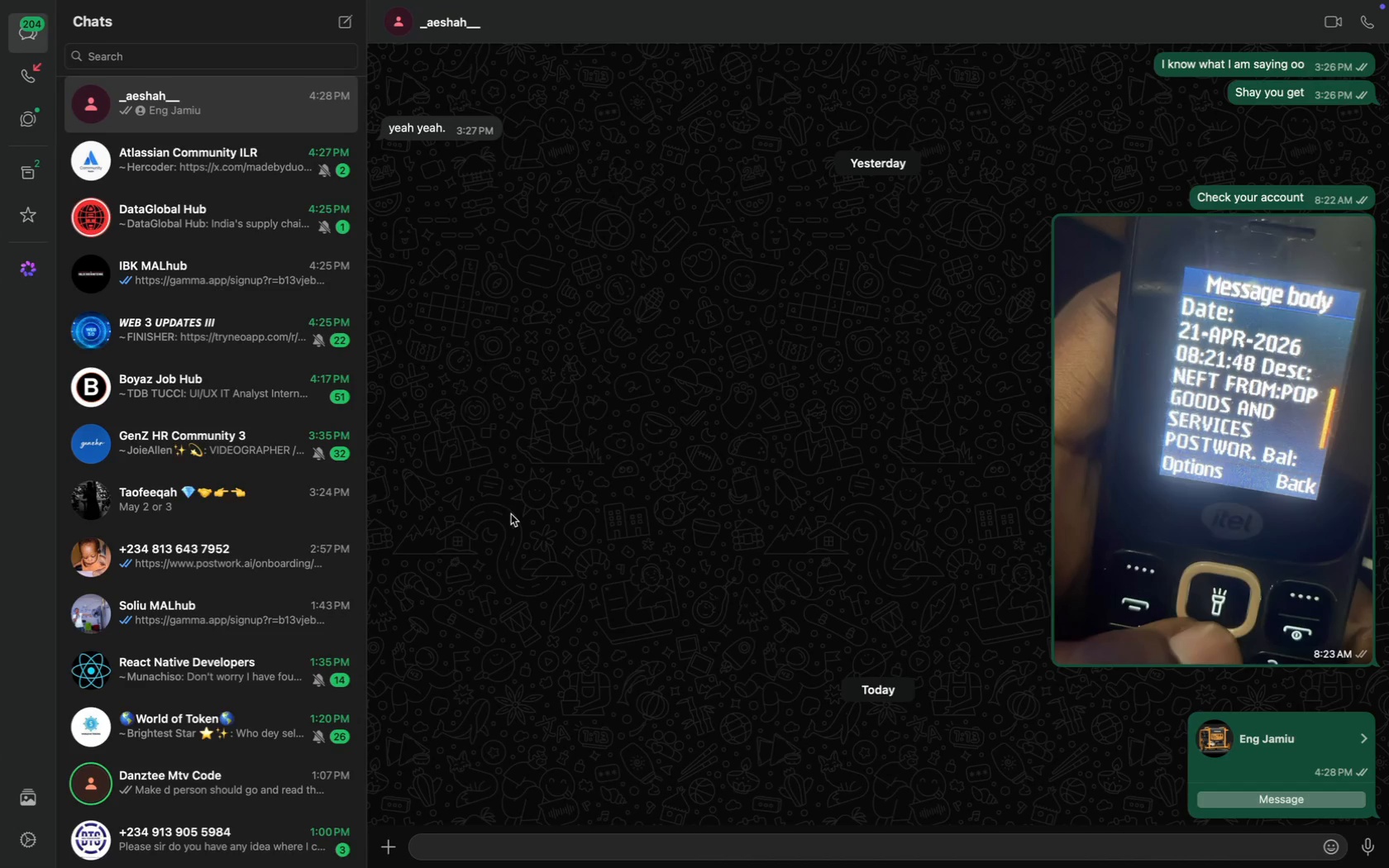 
wait(11.66)
 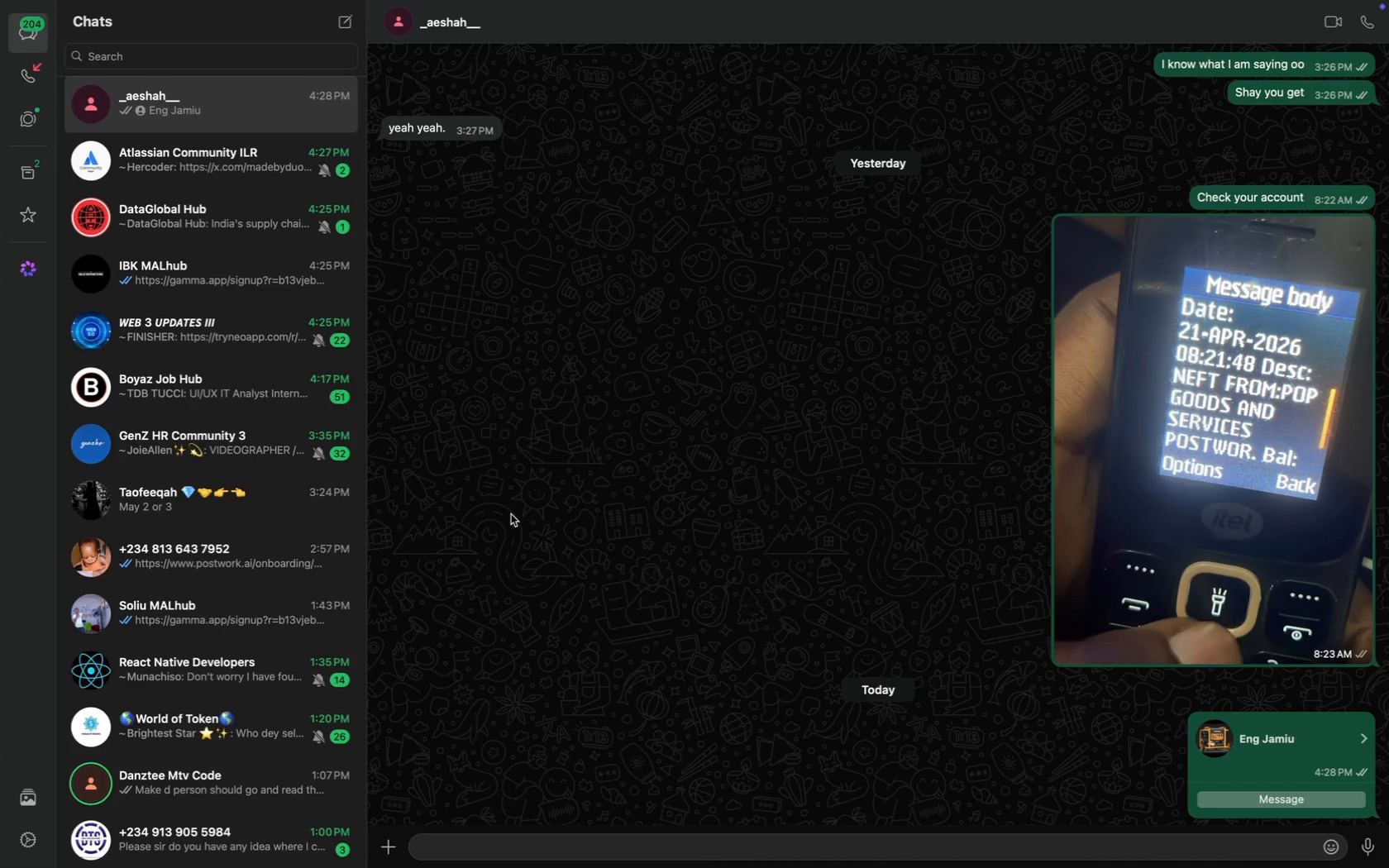 
scroll: coordinate [191, 362], scroll_direction: up, amount: 149.0
 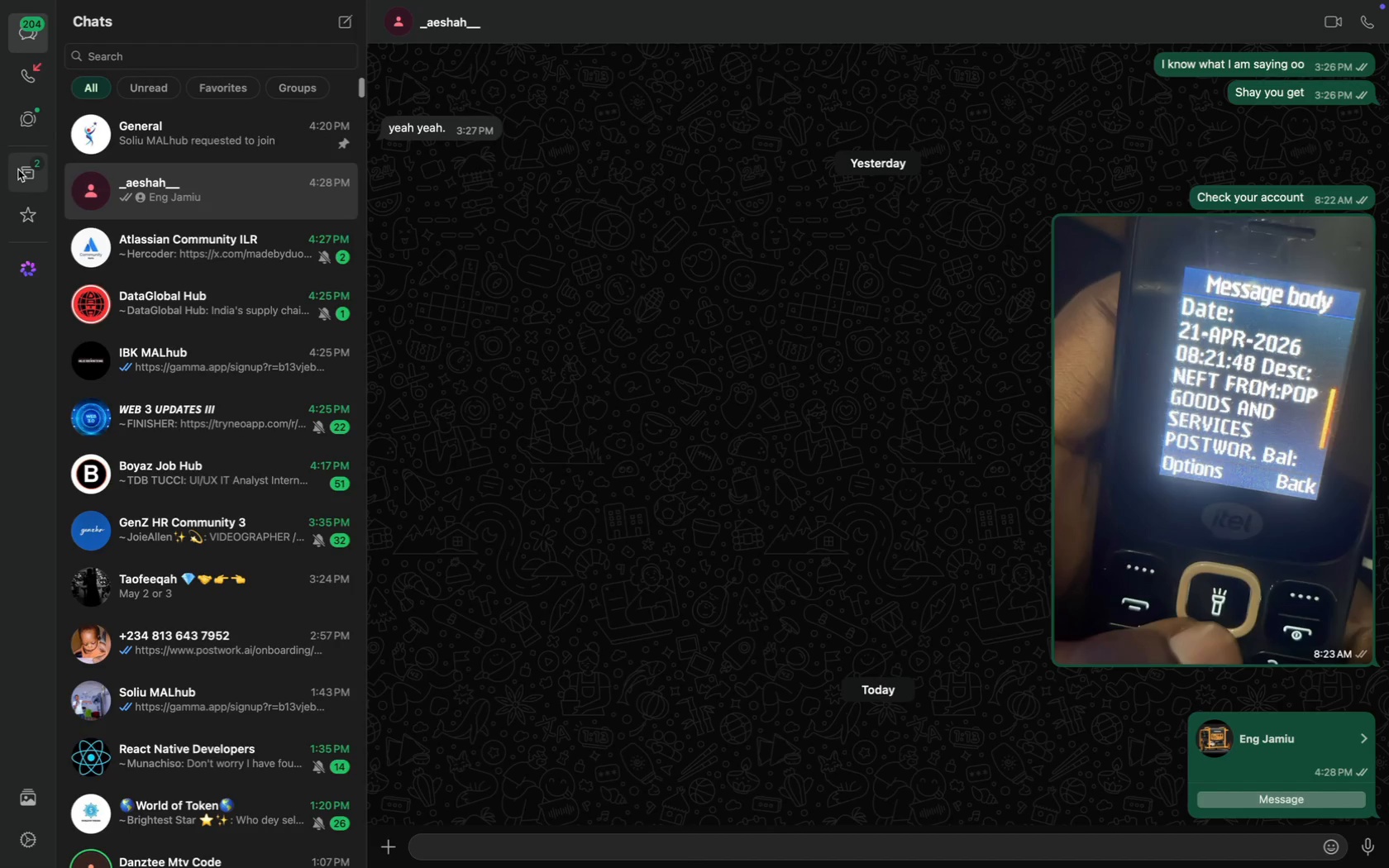 
mouse_move([36, 169])
 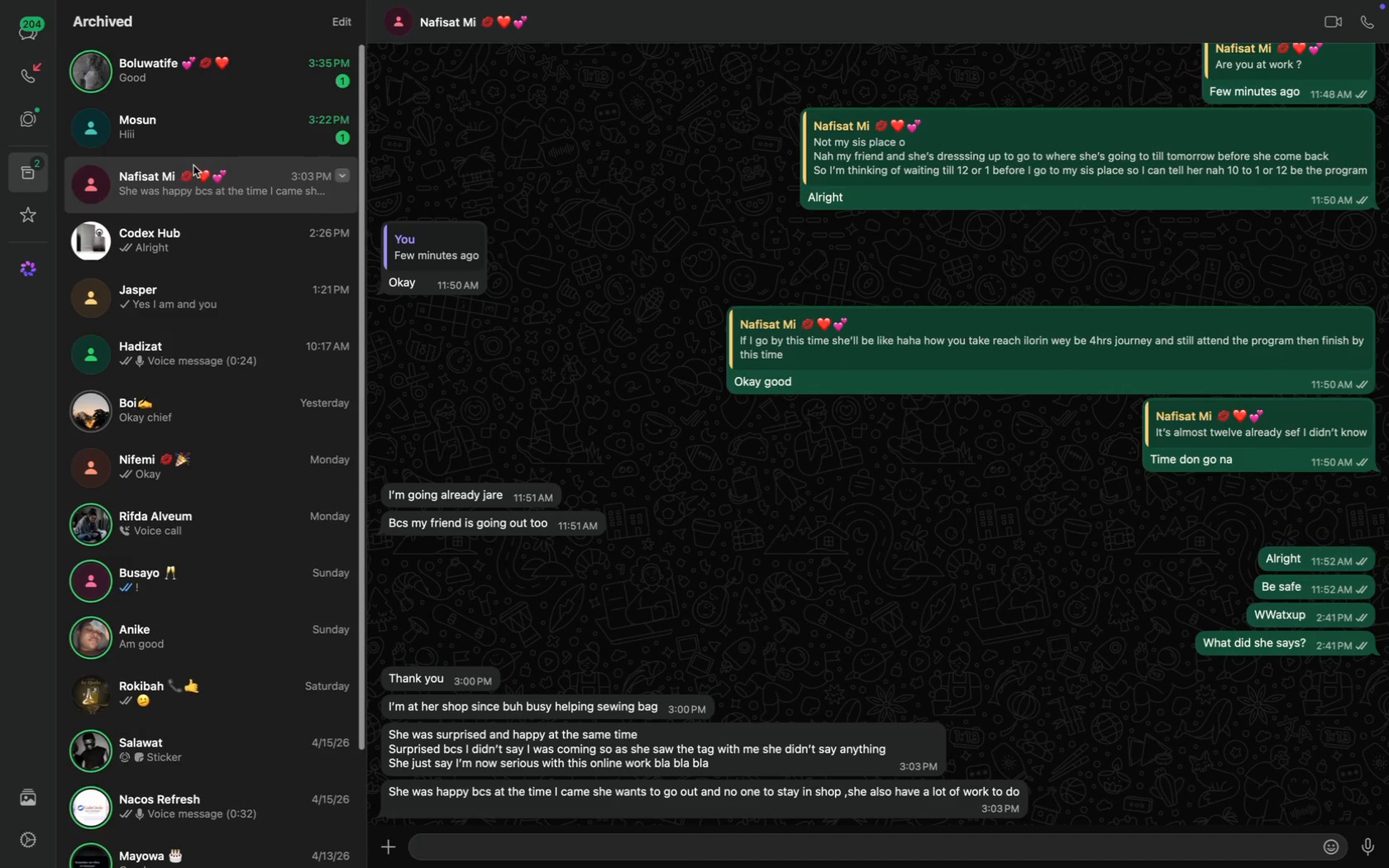 
scroll: coordinate [193, 165], scroll_direction: up, amount: 27.0